 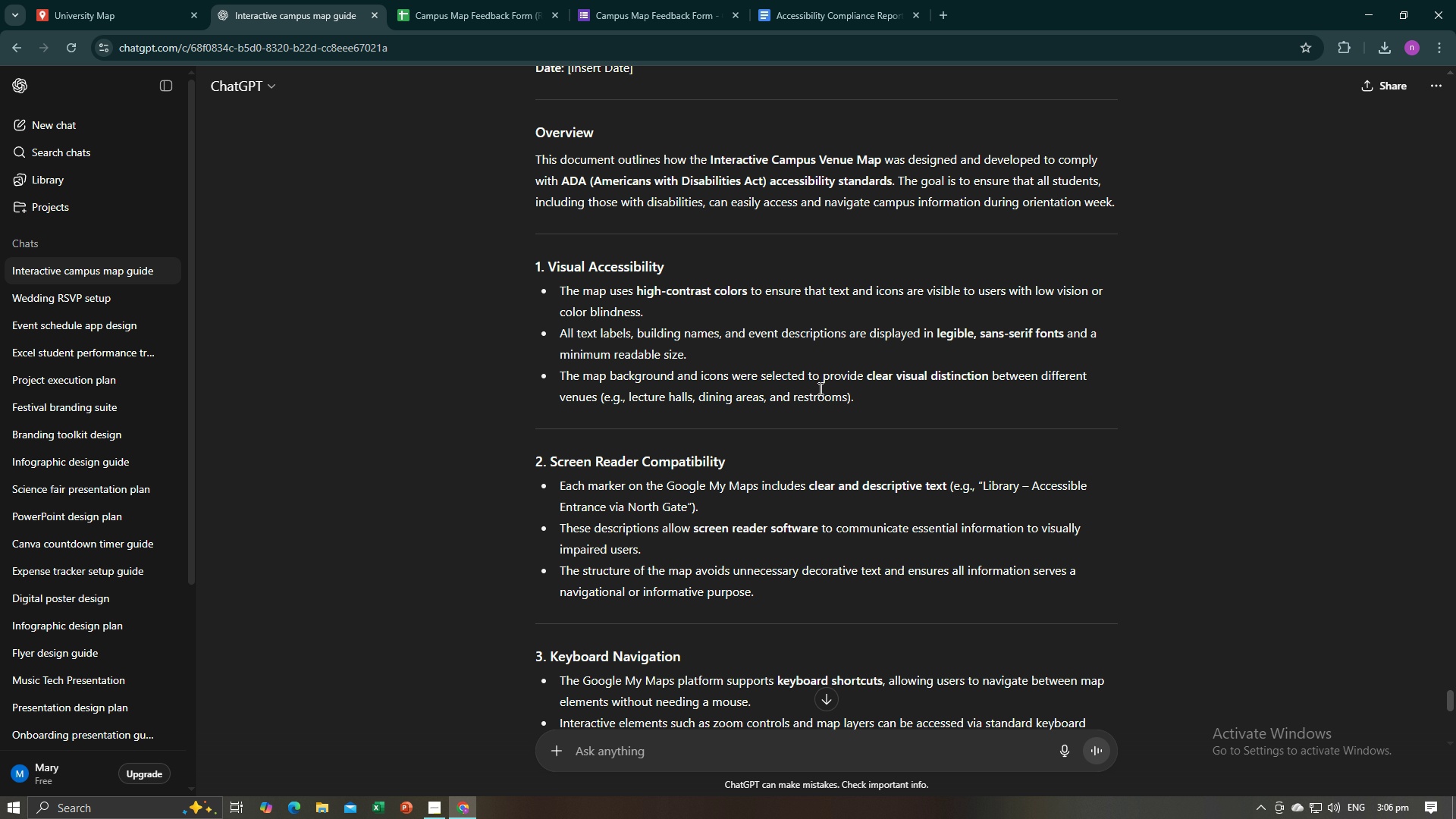 
scroll: coordinate [831, 393], scroll_direction: down, amount: 1.0
 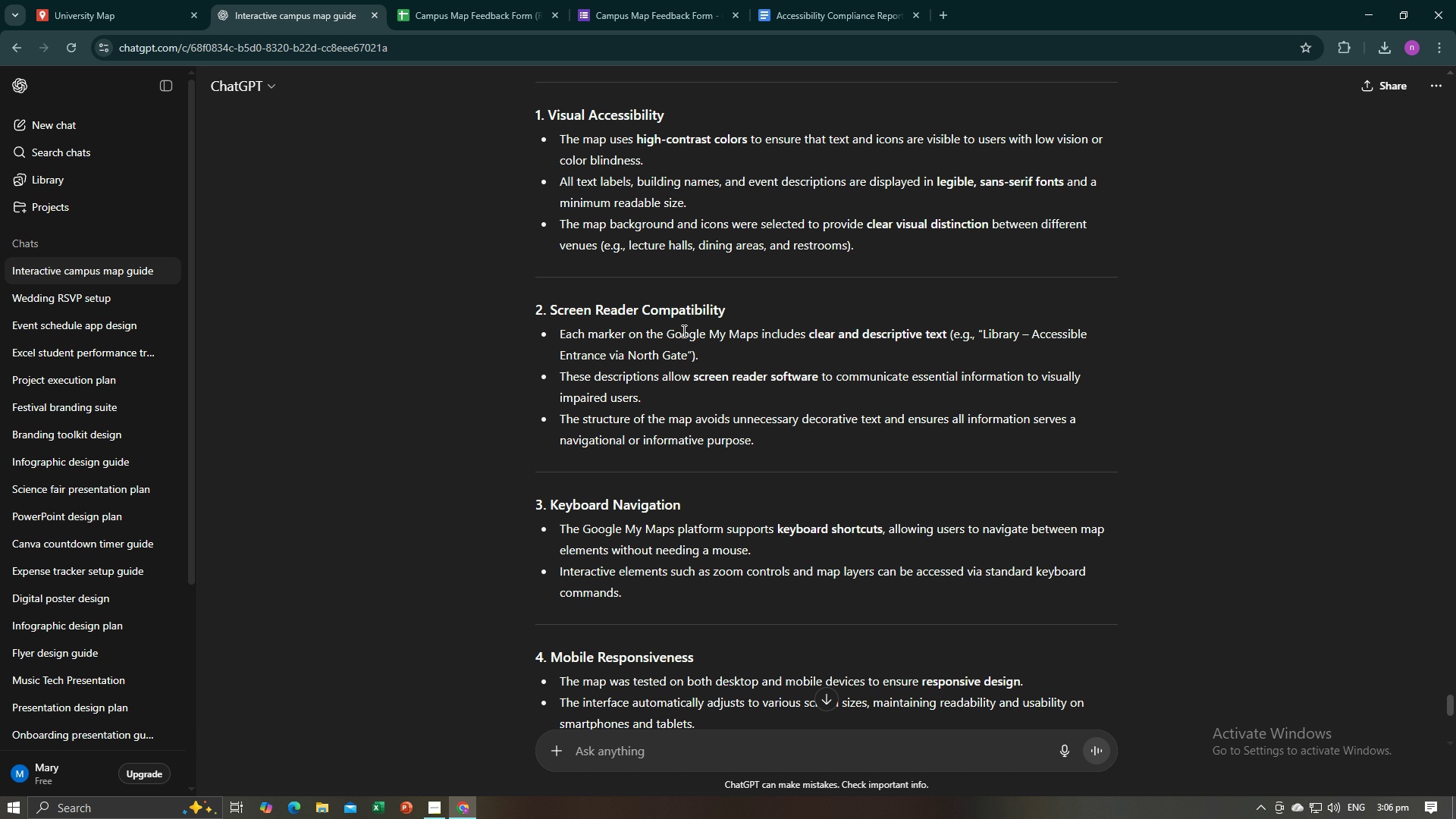 
wait(11.3)
 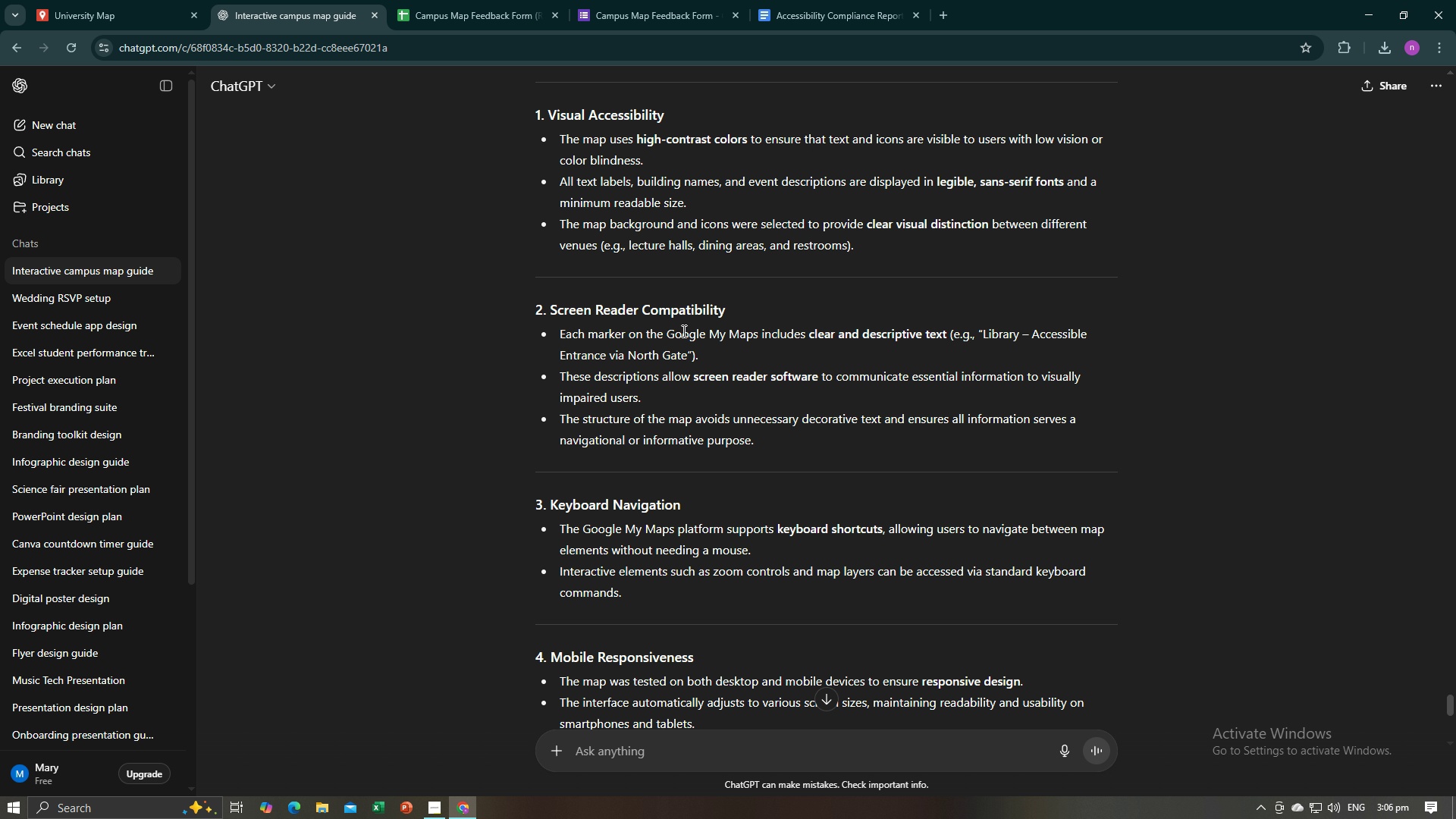 
left_click([125, 0])
 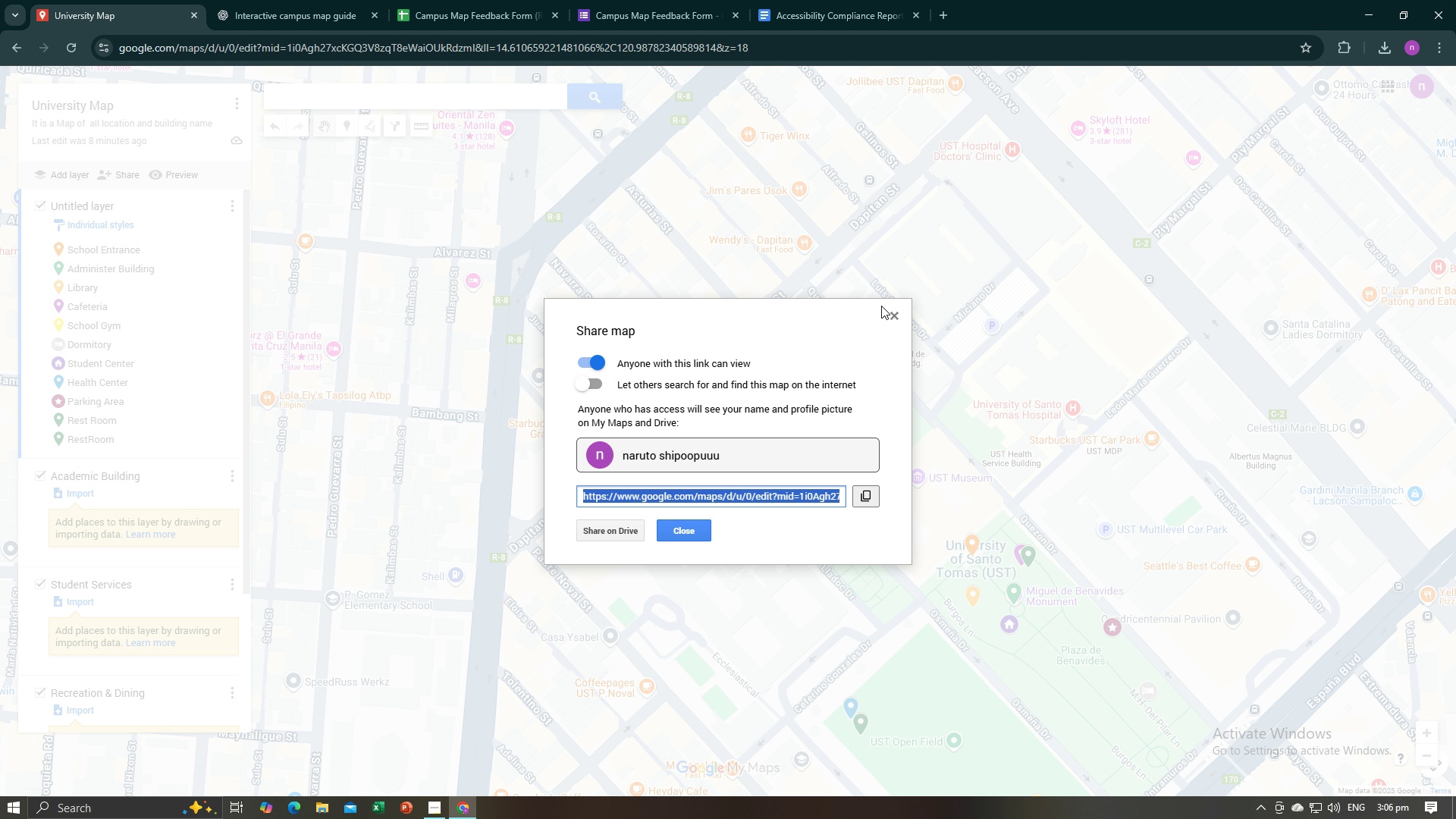 
left_click([886, 312])
 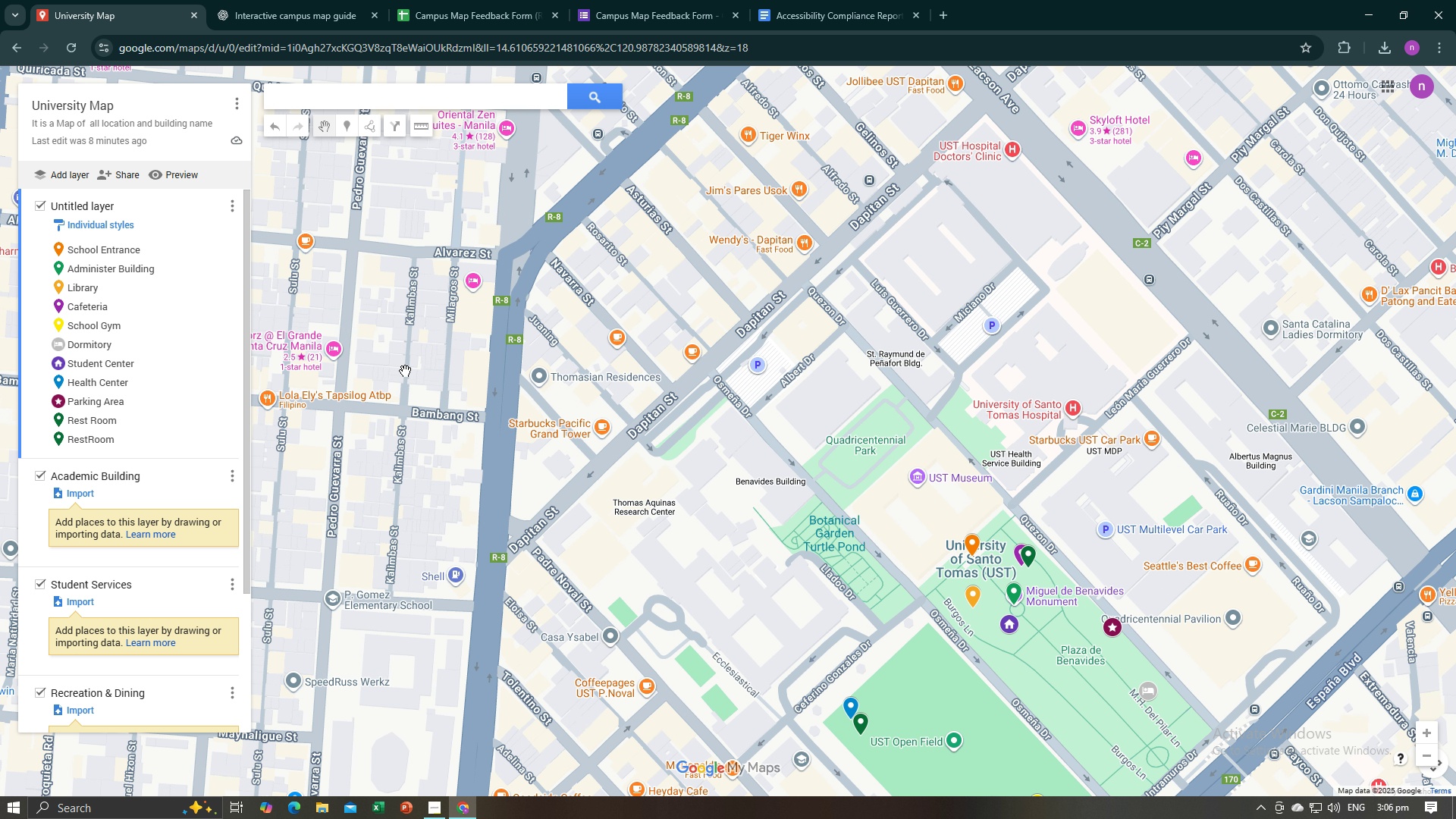 
left_click_drag(start_coordinate=[408, 369], to_coordinate=[375, 258])
 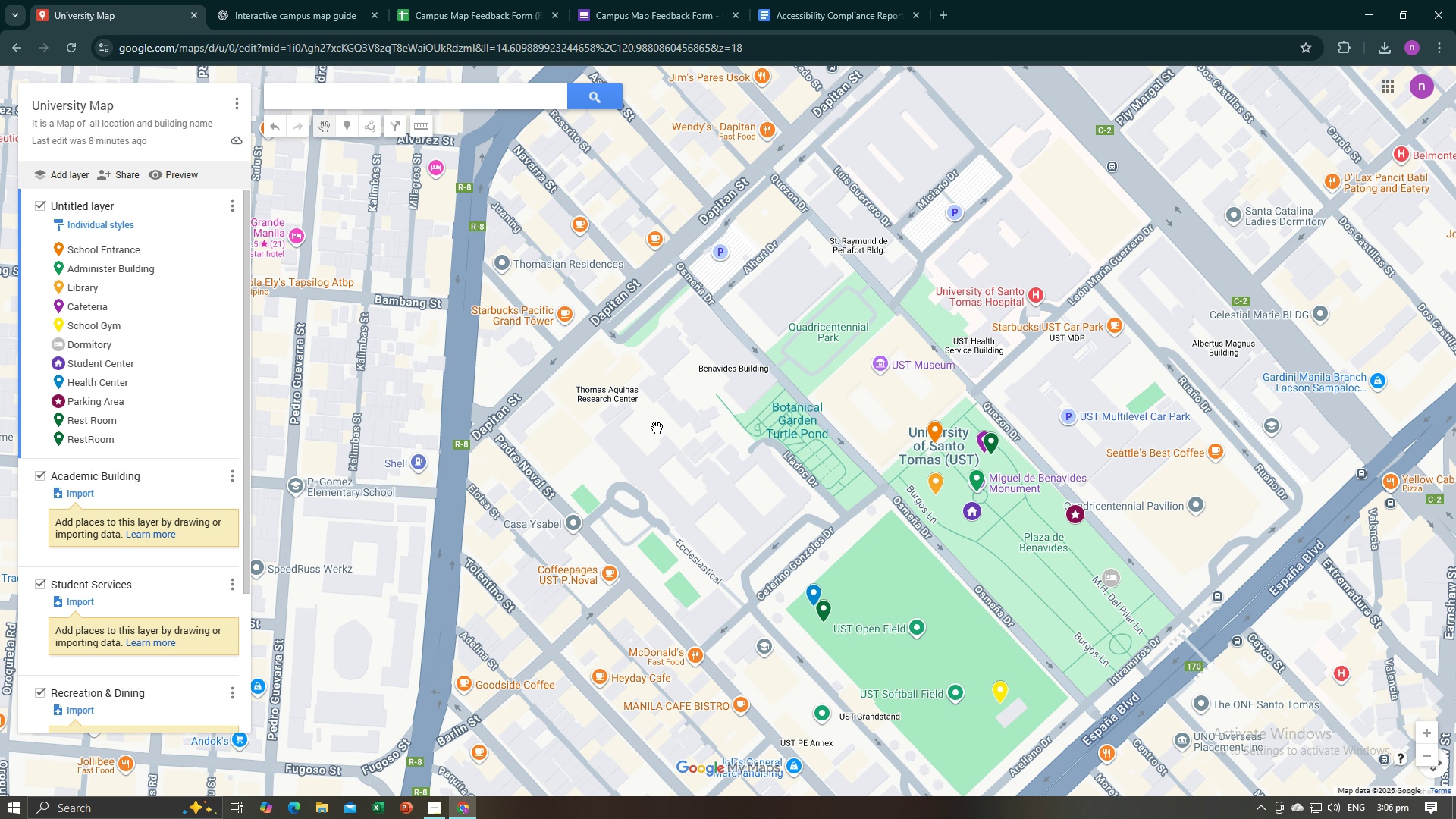 
left_click_drag(start_coordinate=[657, 429], to_coordinate=[454, 378])
 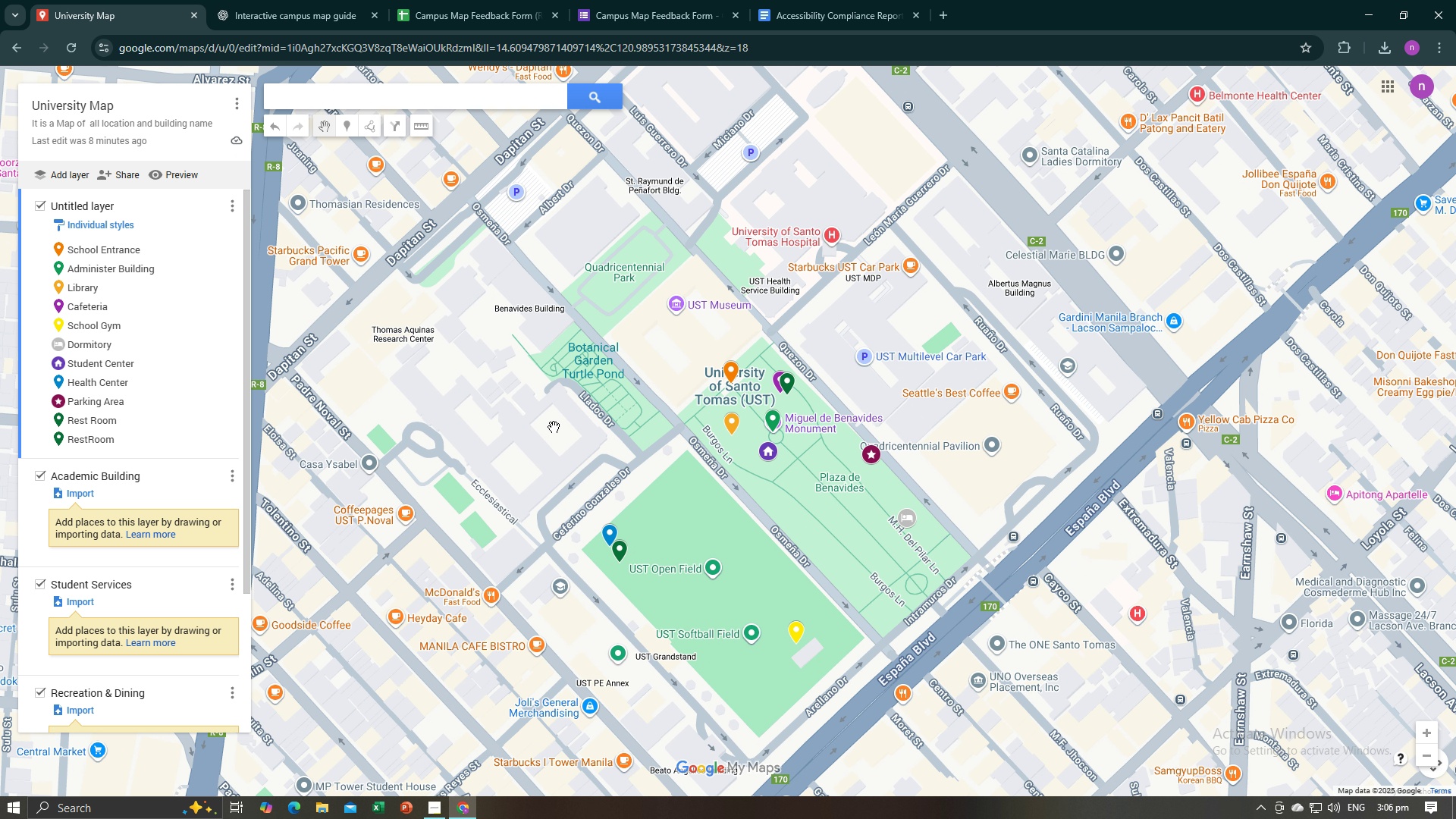 
left_click_drag(start_coordinate=[552, 429], to_coordinate=[462, 408])
 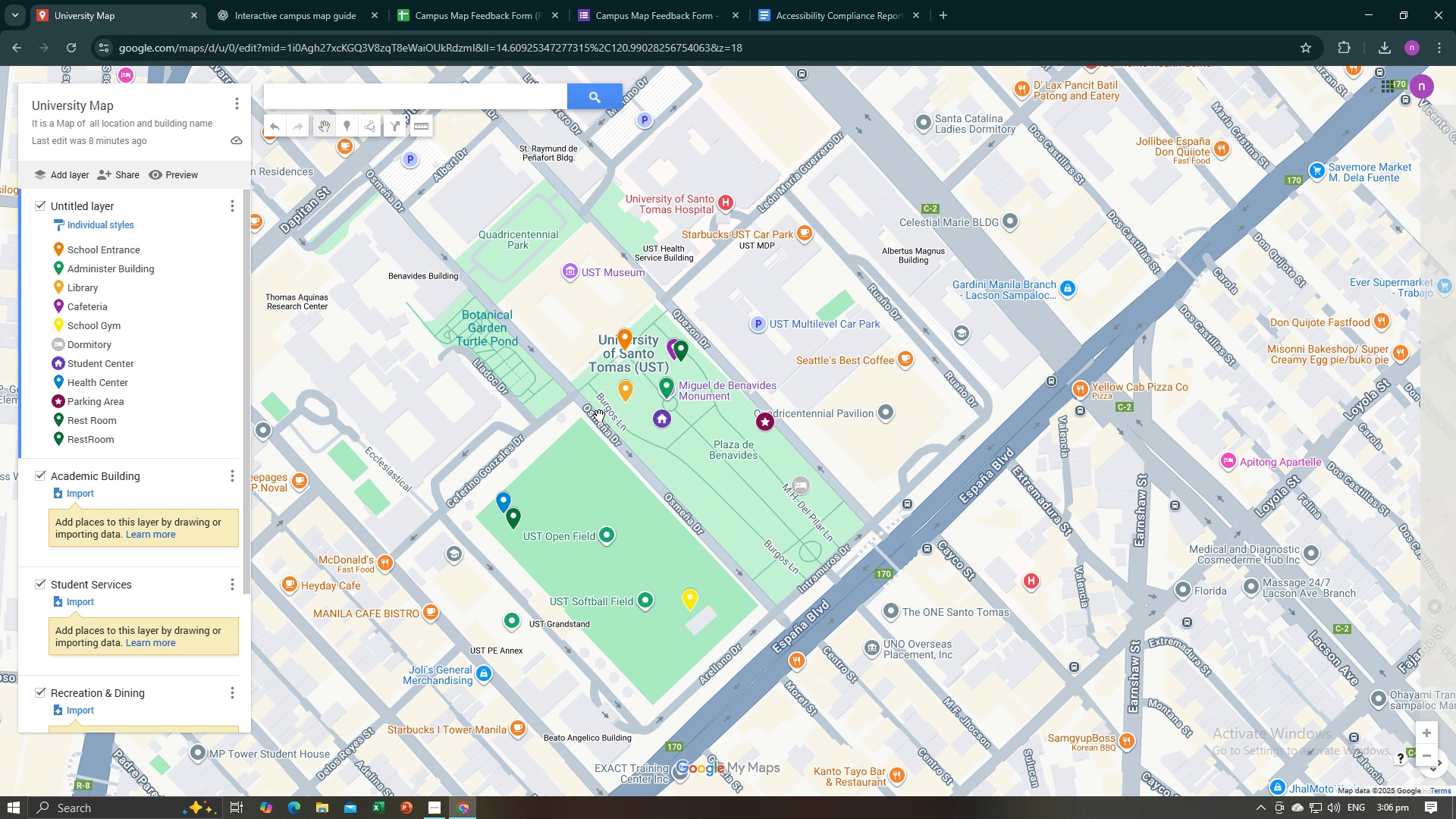 
left_click_drag(start_coordinate=[600, 419], to_coordinate=[580, 490])
 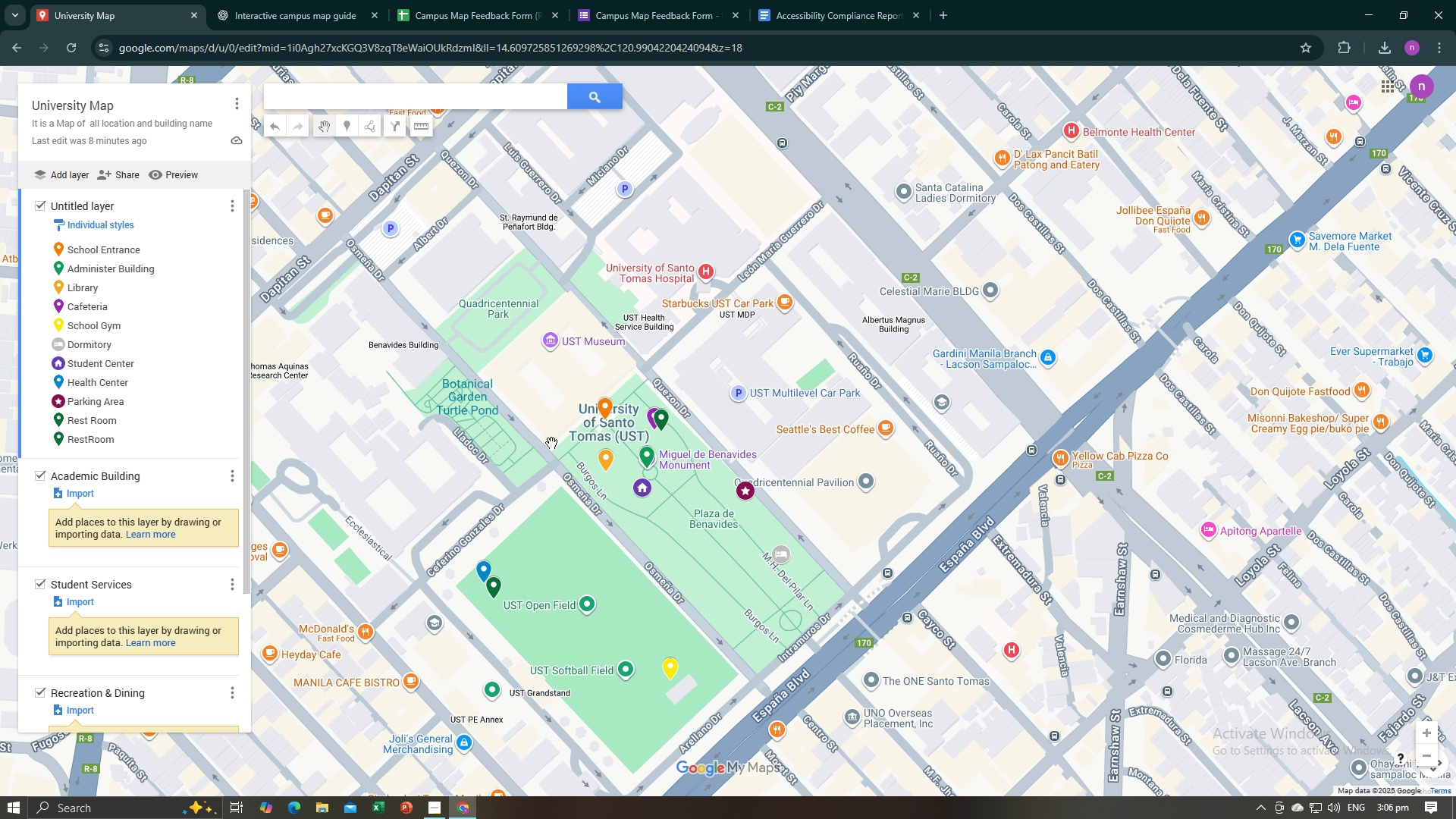 
left_click_drag(start_coordinate=[551, 443], to_coordinate=[573, 488])
 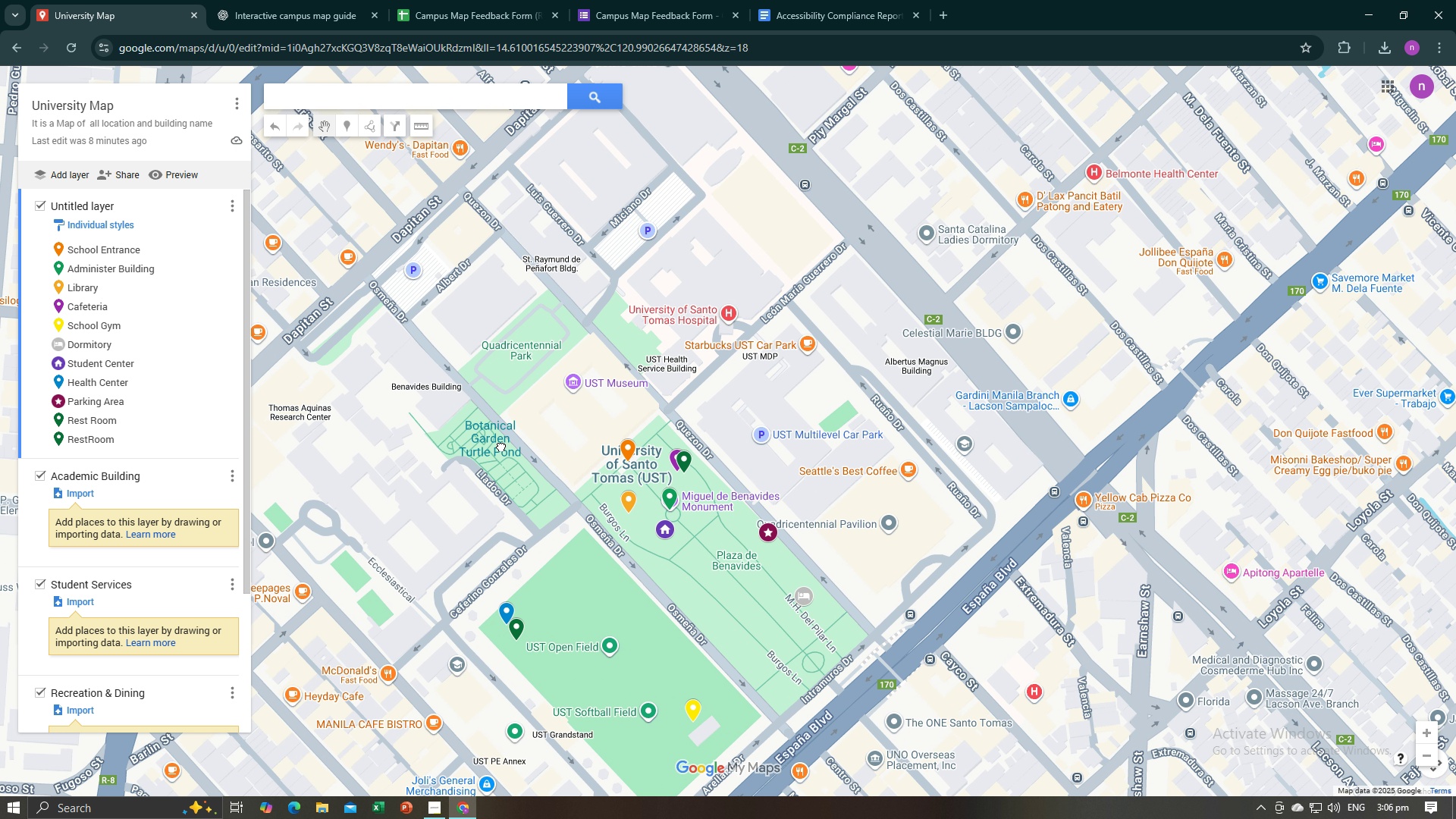 
left_click_drag(start_coordinate=[498, 454], to_coordinate=[476, 318])
 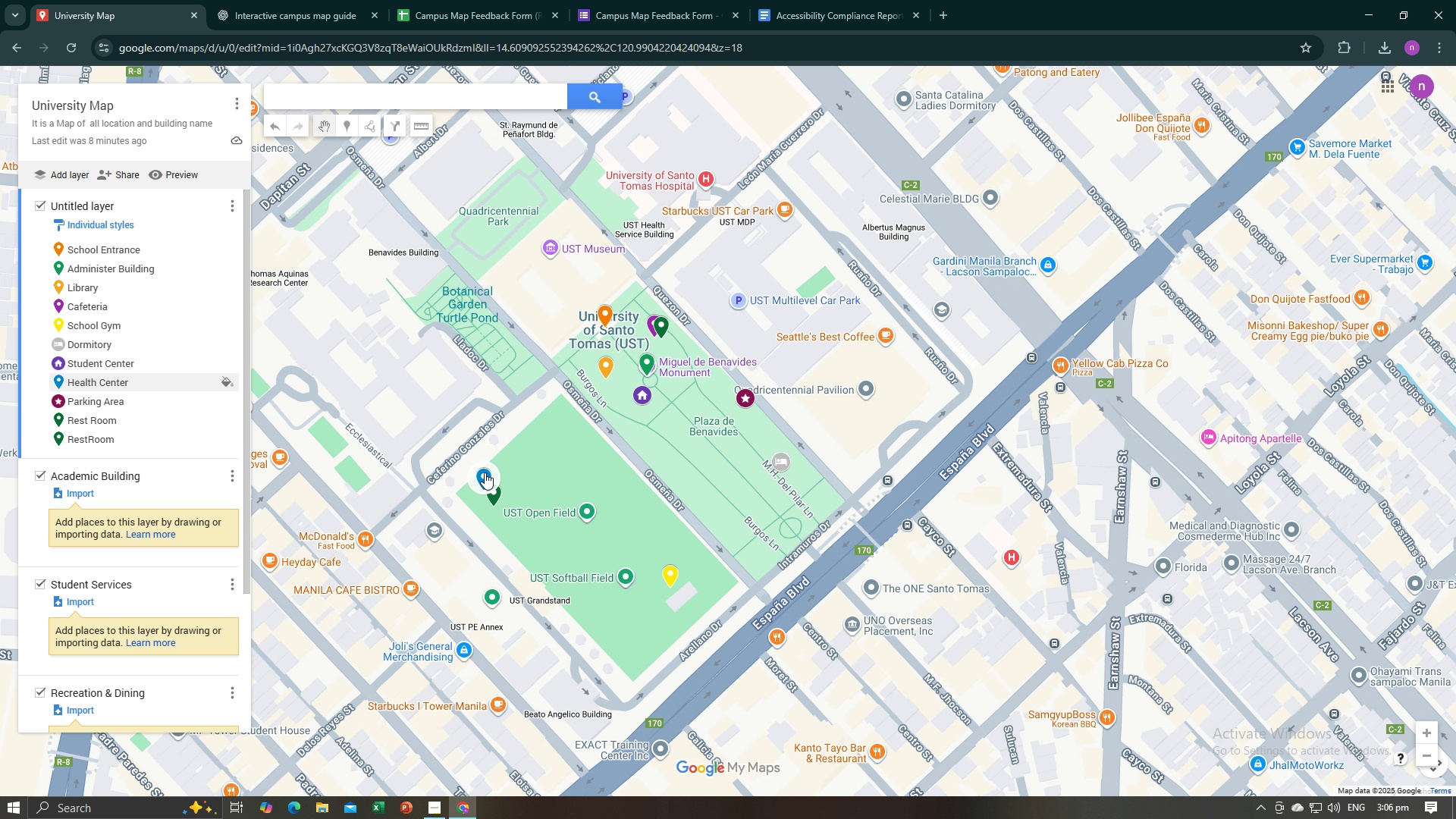 
left_click([485, 472])
 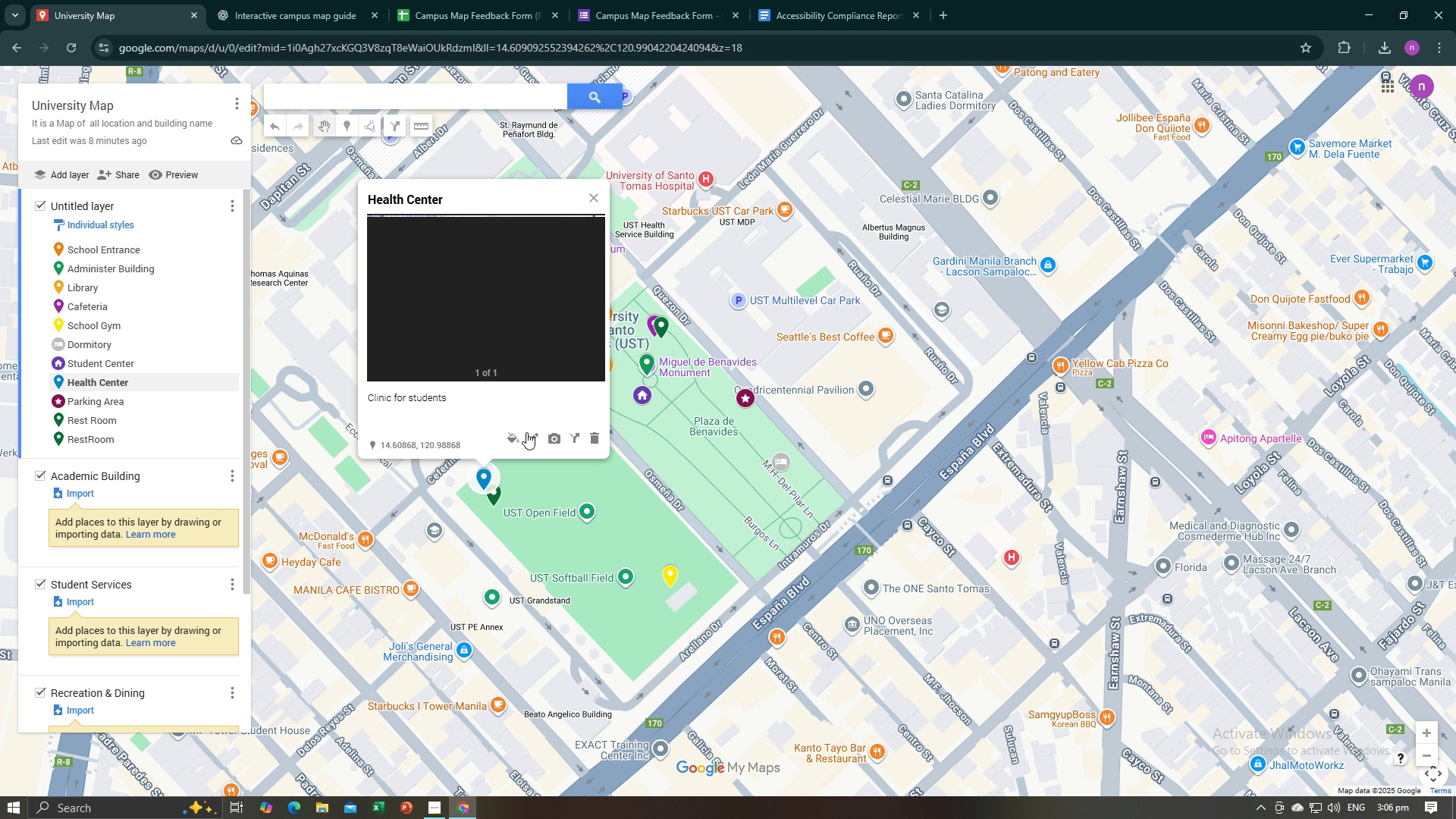 
left_click([536, 441])
 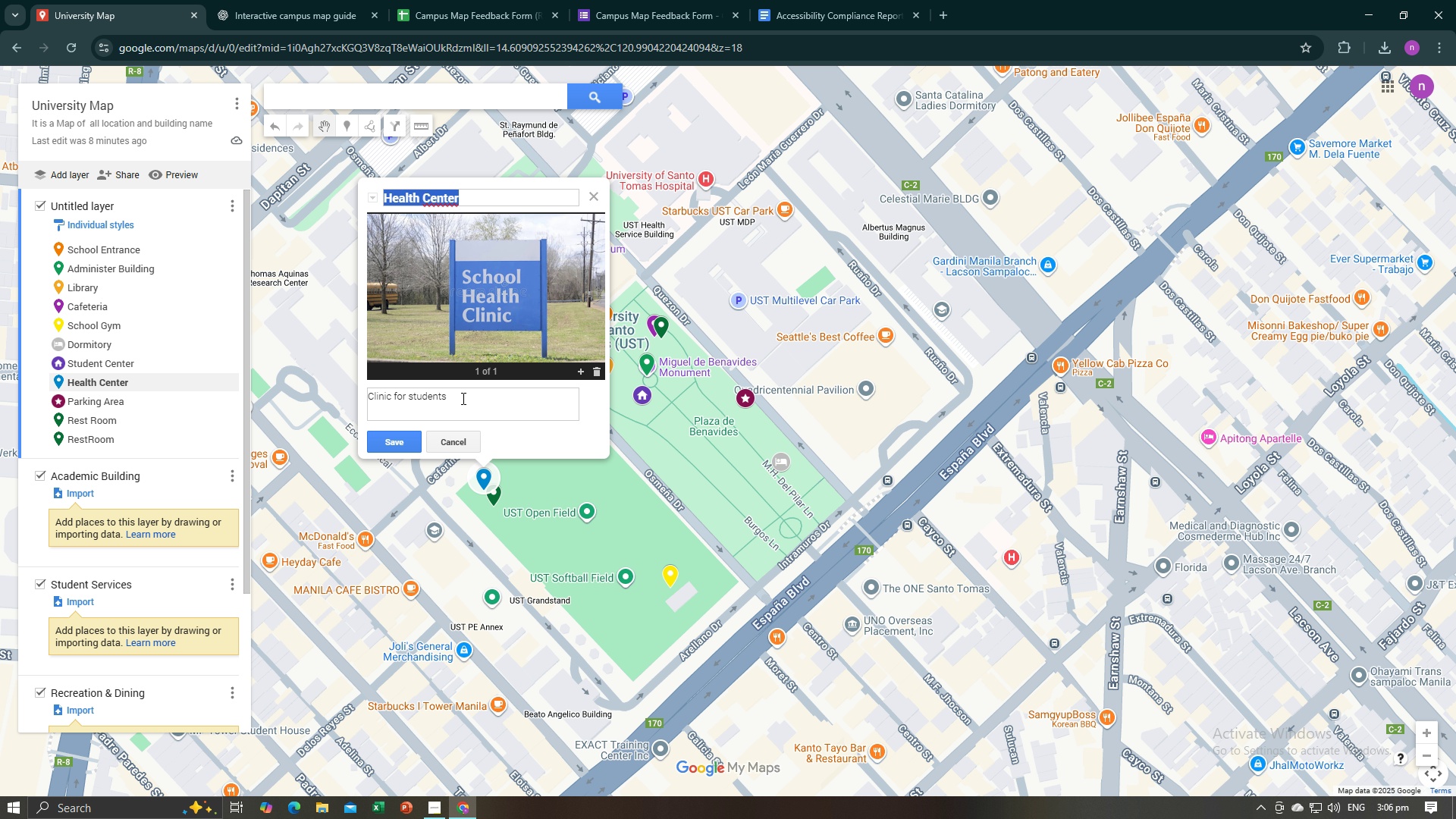 
left_click([462, 398])
 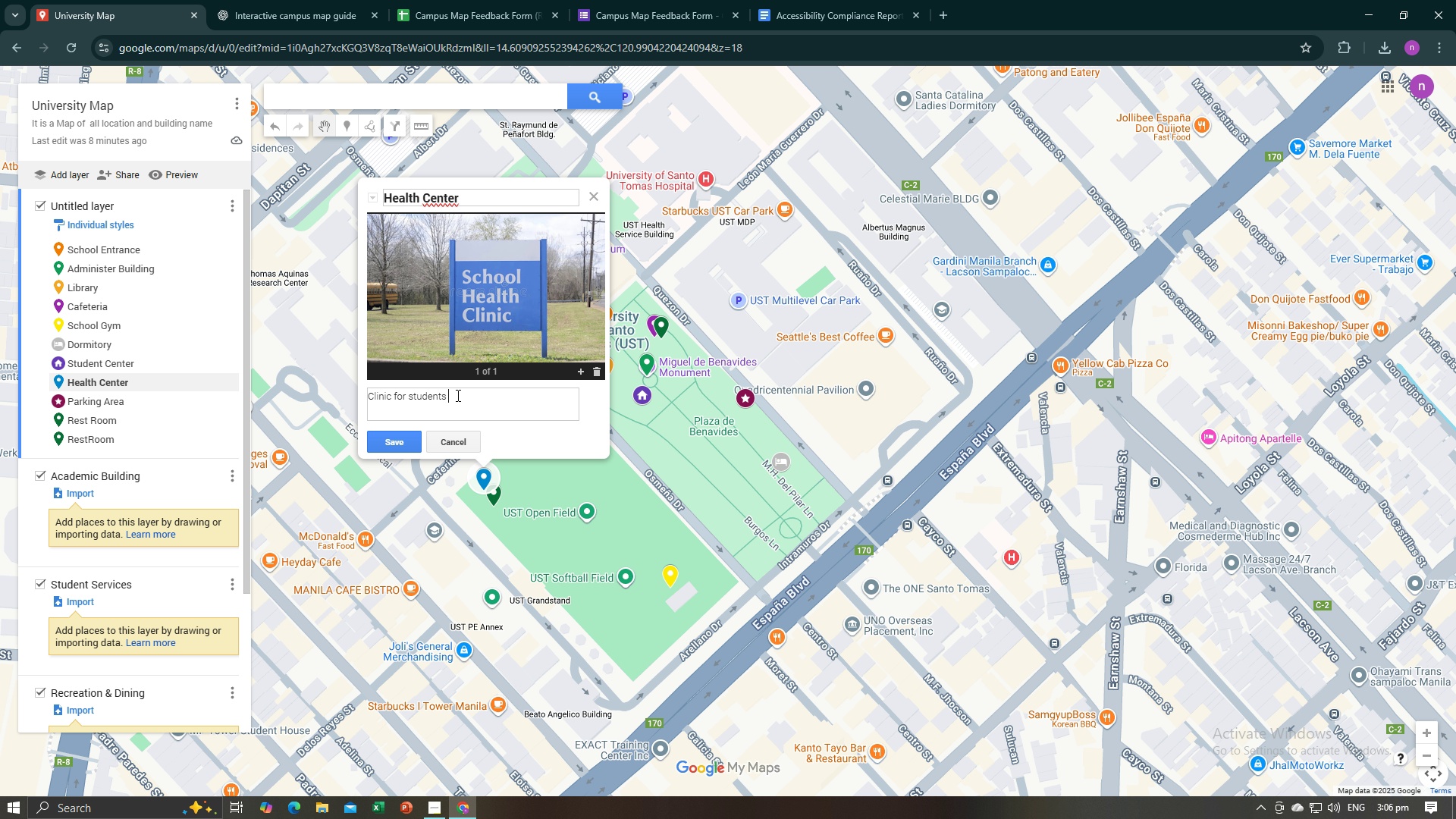 
key(Enter)
 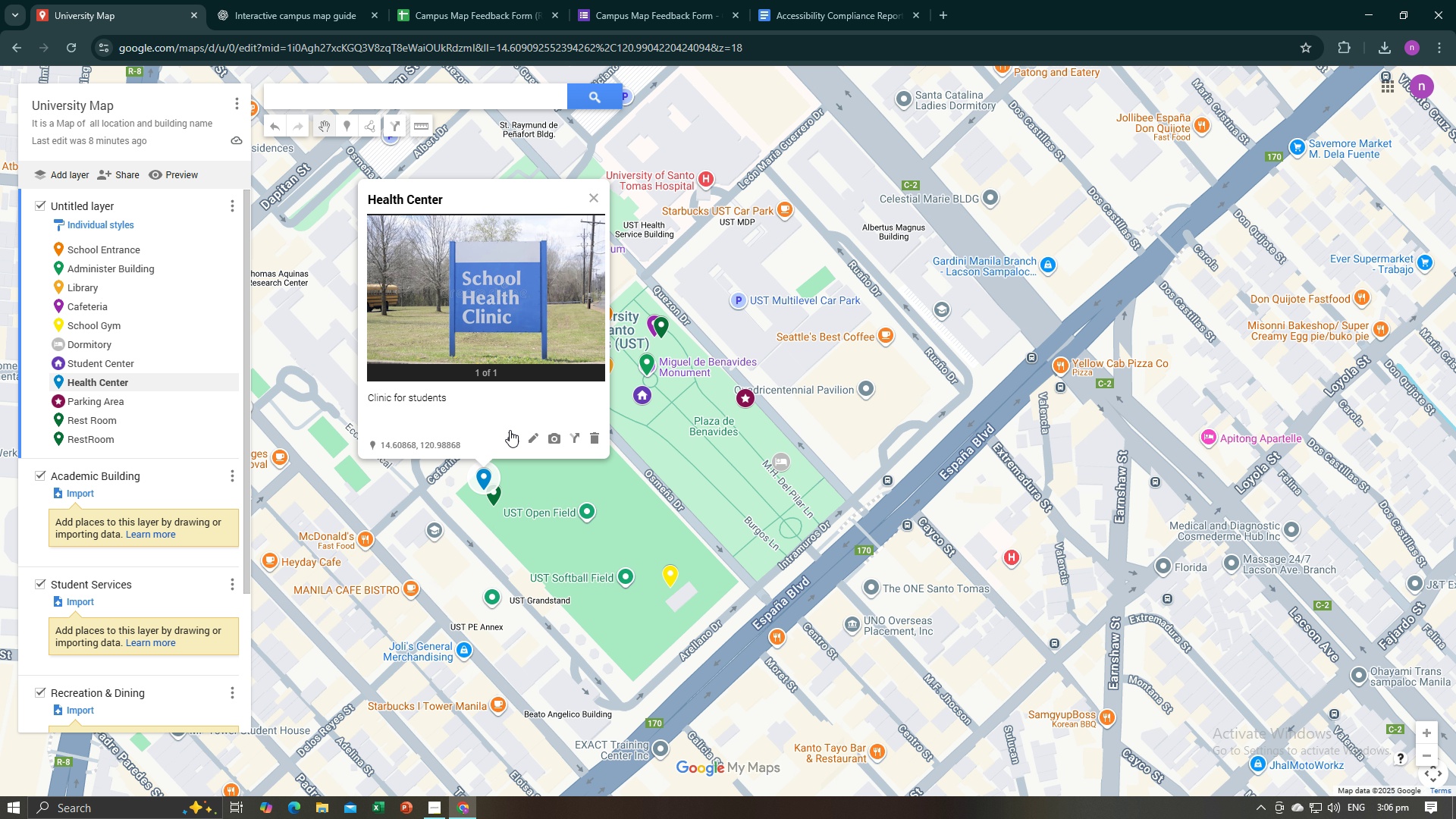 
left_click([526, 429])
 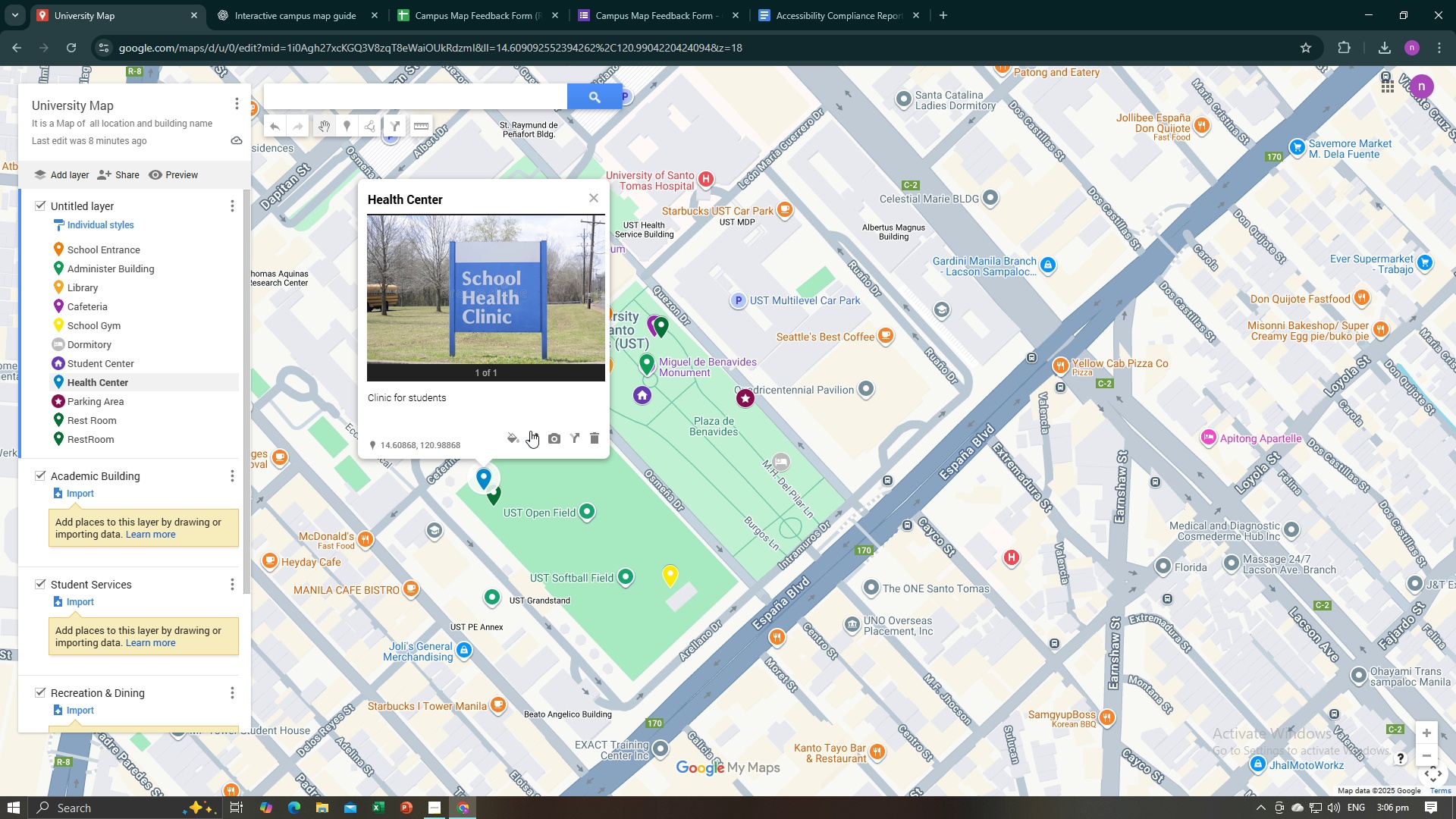 
left_click([530, 431])
 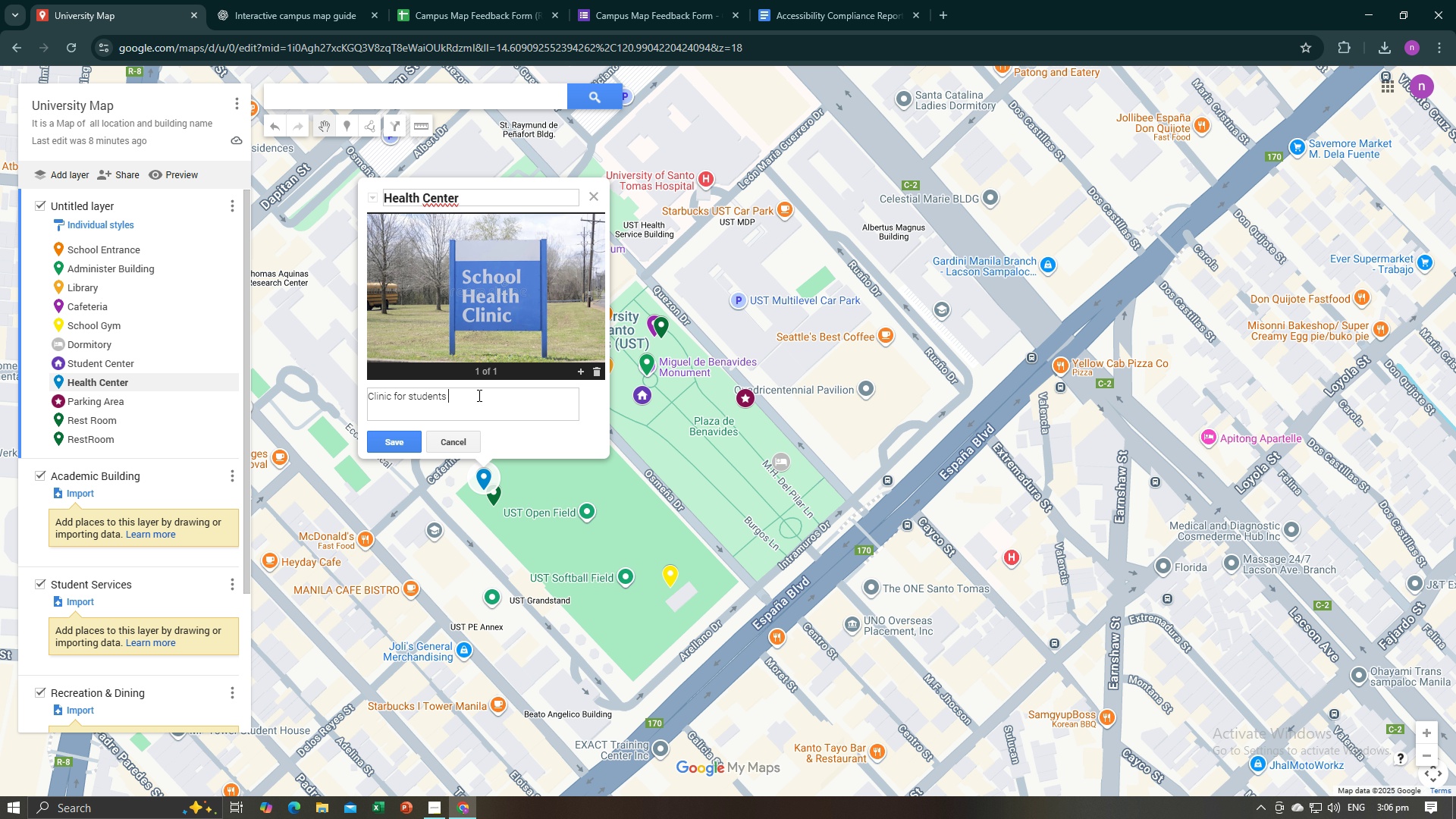 
left_click([478, 395])
 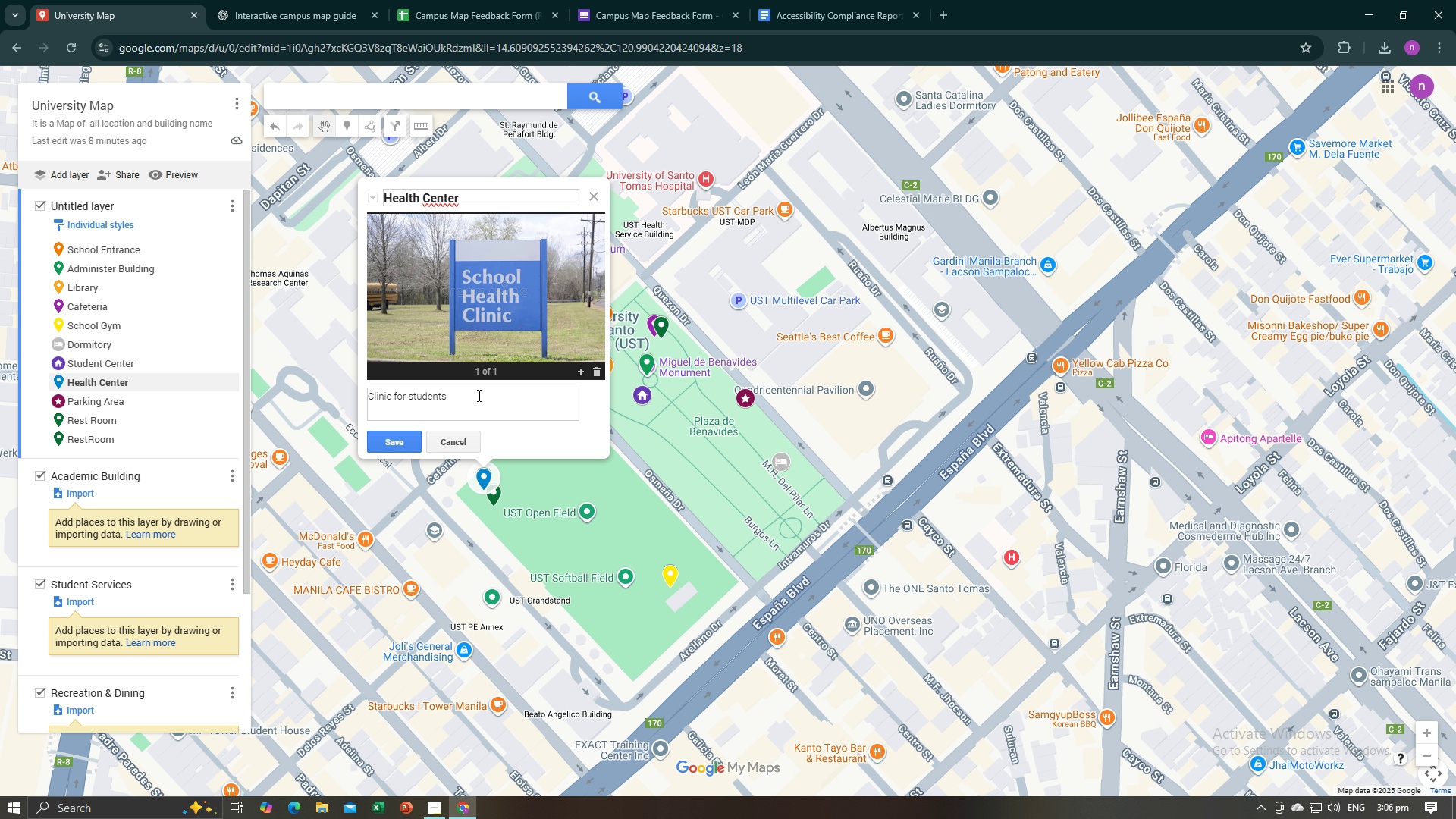 
type(Accesible )
key(Backspace)
key(Backspace)
key(Backspace)
key(Backspace)
key(Backspace)
type(ible )
 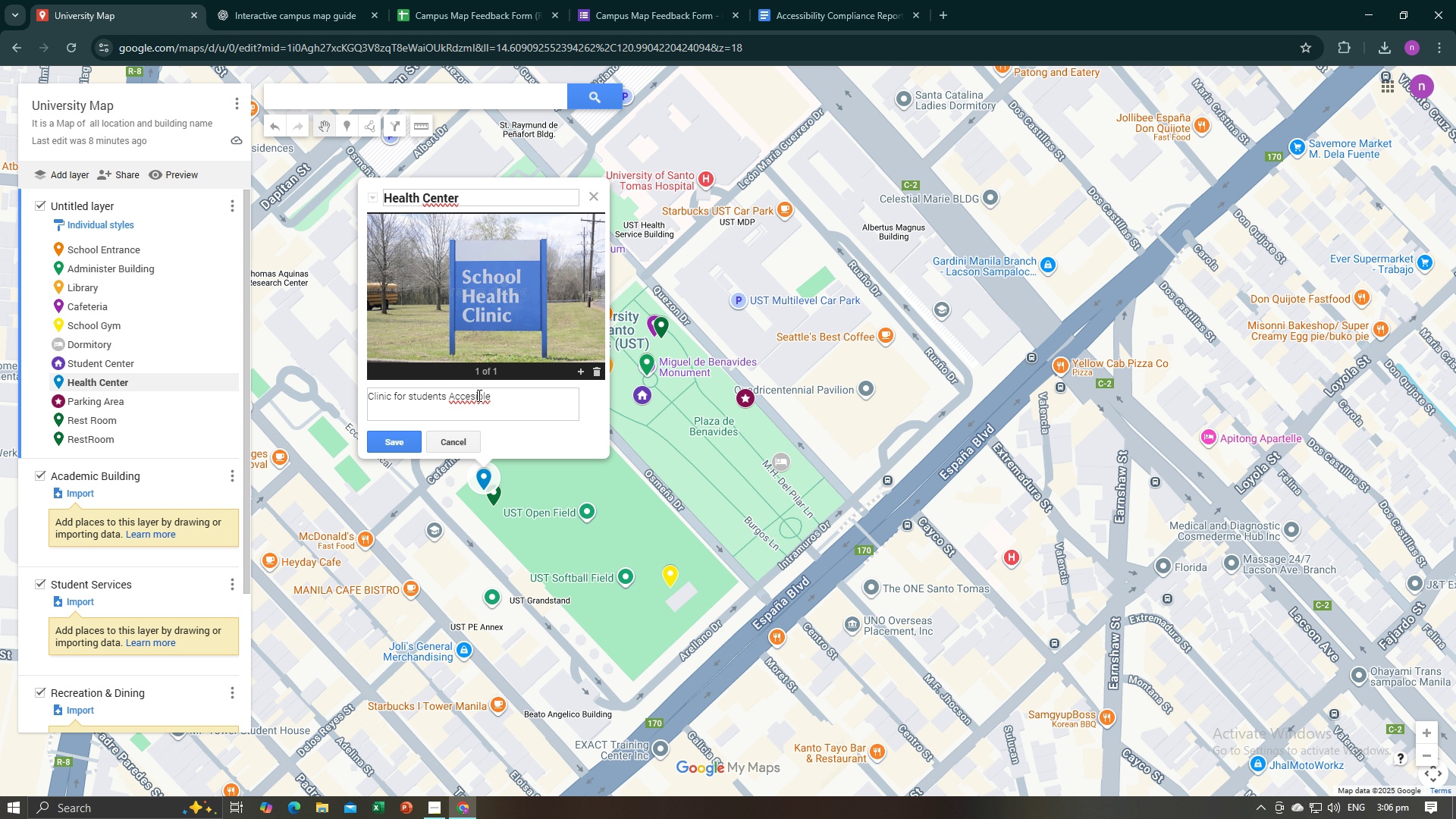 
left_click([478, 395])
 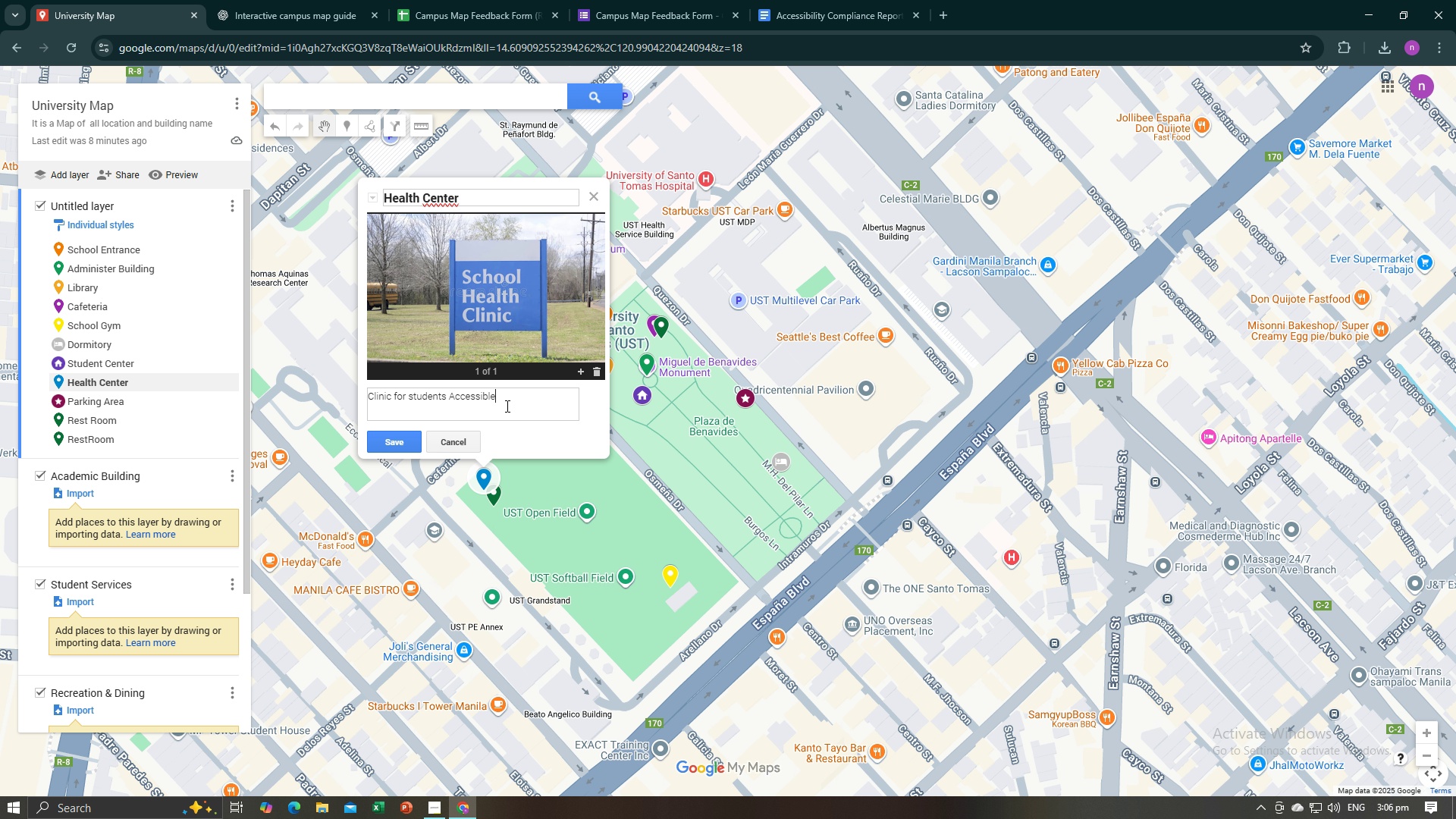 
type( in the nearest gym)
key(Backspace)
key(Backspace)
key(Backspace)
type(sc)
key(Backspace)
key(Backspace)
key(Backspace)
key(Backspace)
key(Backspace)
key(Backspace)
key(Backspace)
key(Backspace)
key(Backspace)
key(Backspace)
key(Backspace)
key(Backspace)
key(Backspace)
key(Backspace)
key(Backspace)
key(Backspace)
key(Backspace)
type(near at school gym)
 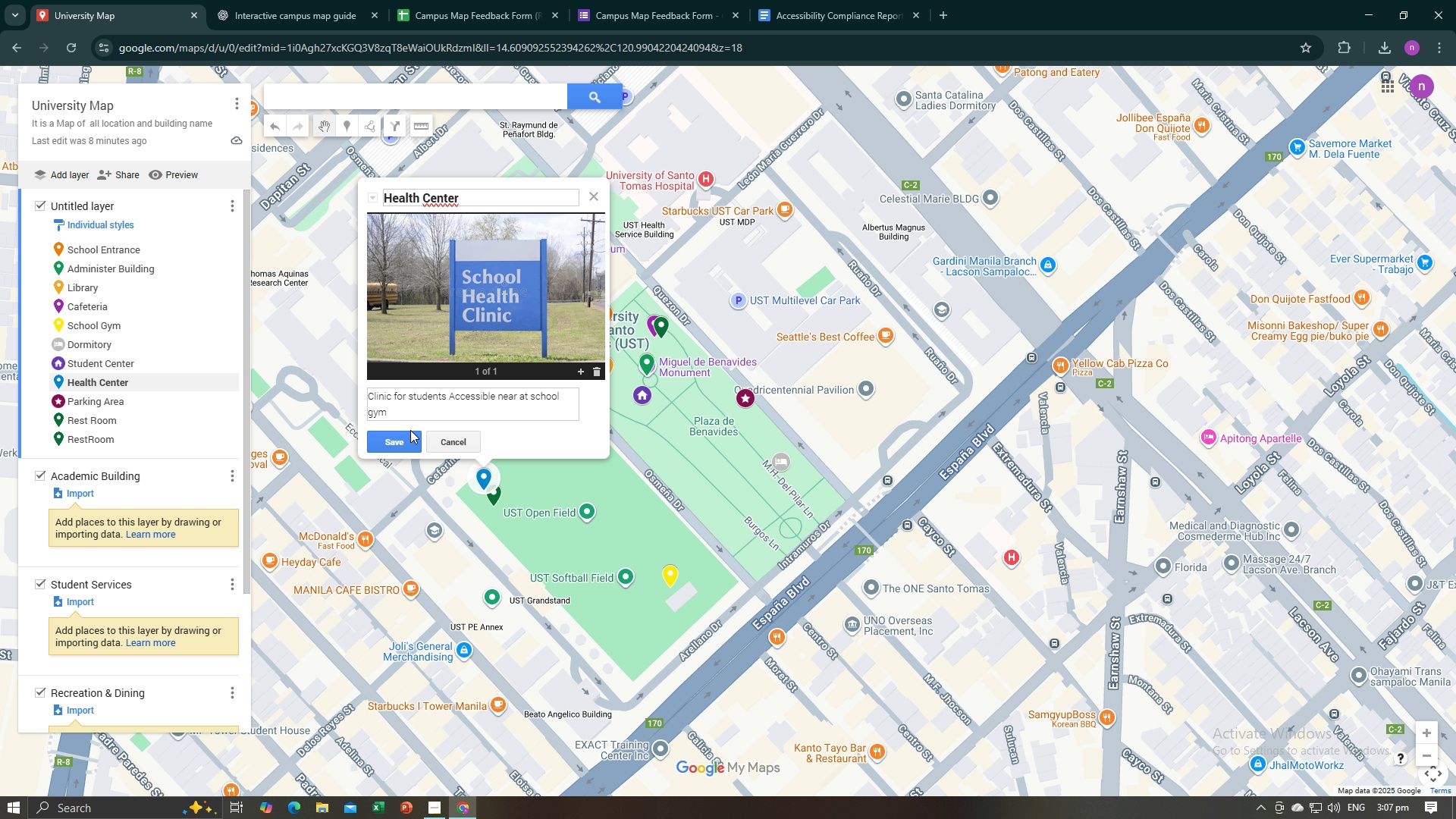 
left_click([400, 438])
 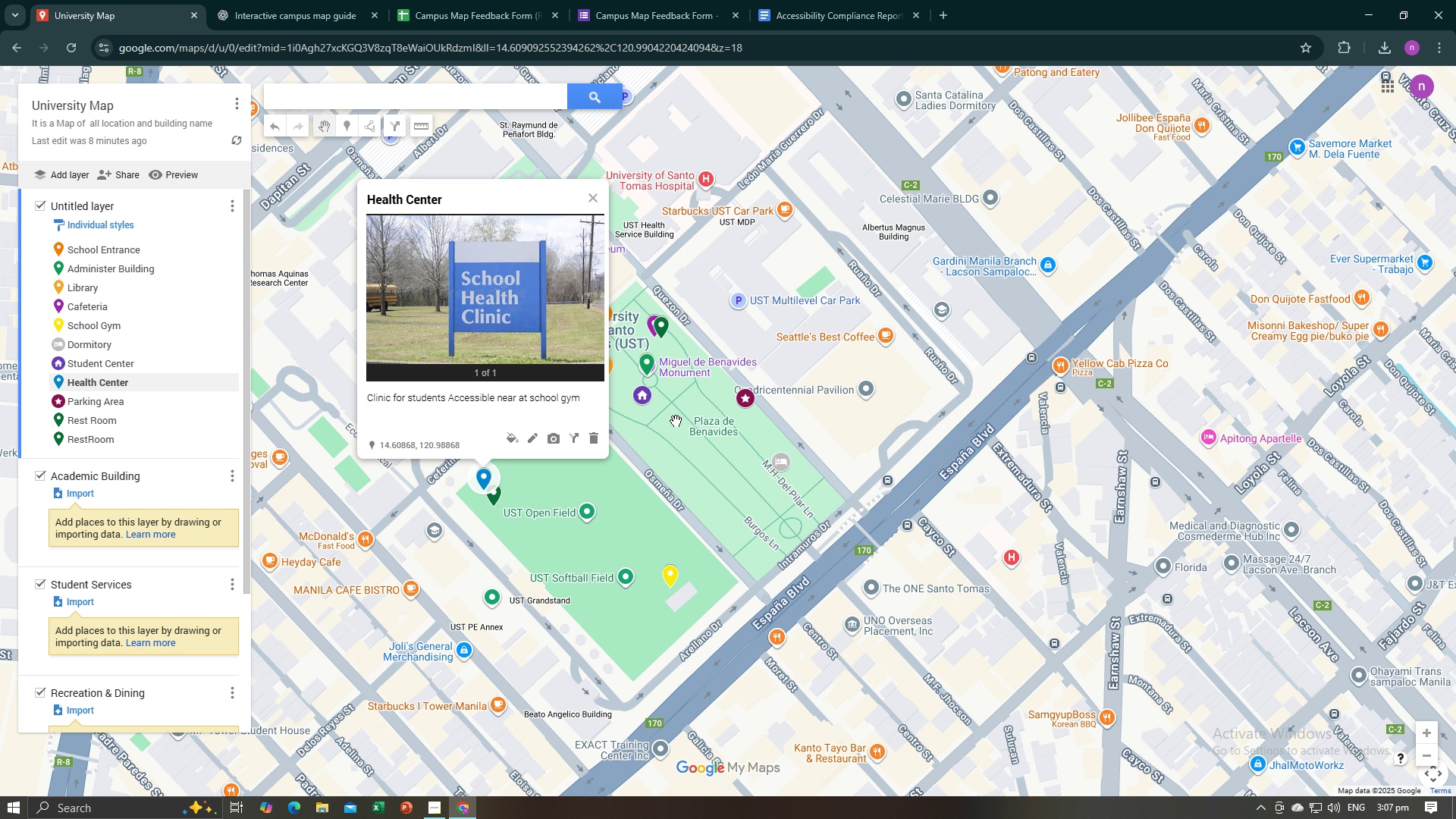 
left_click([676, 421])
 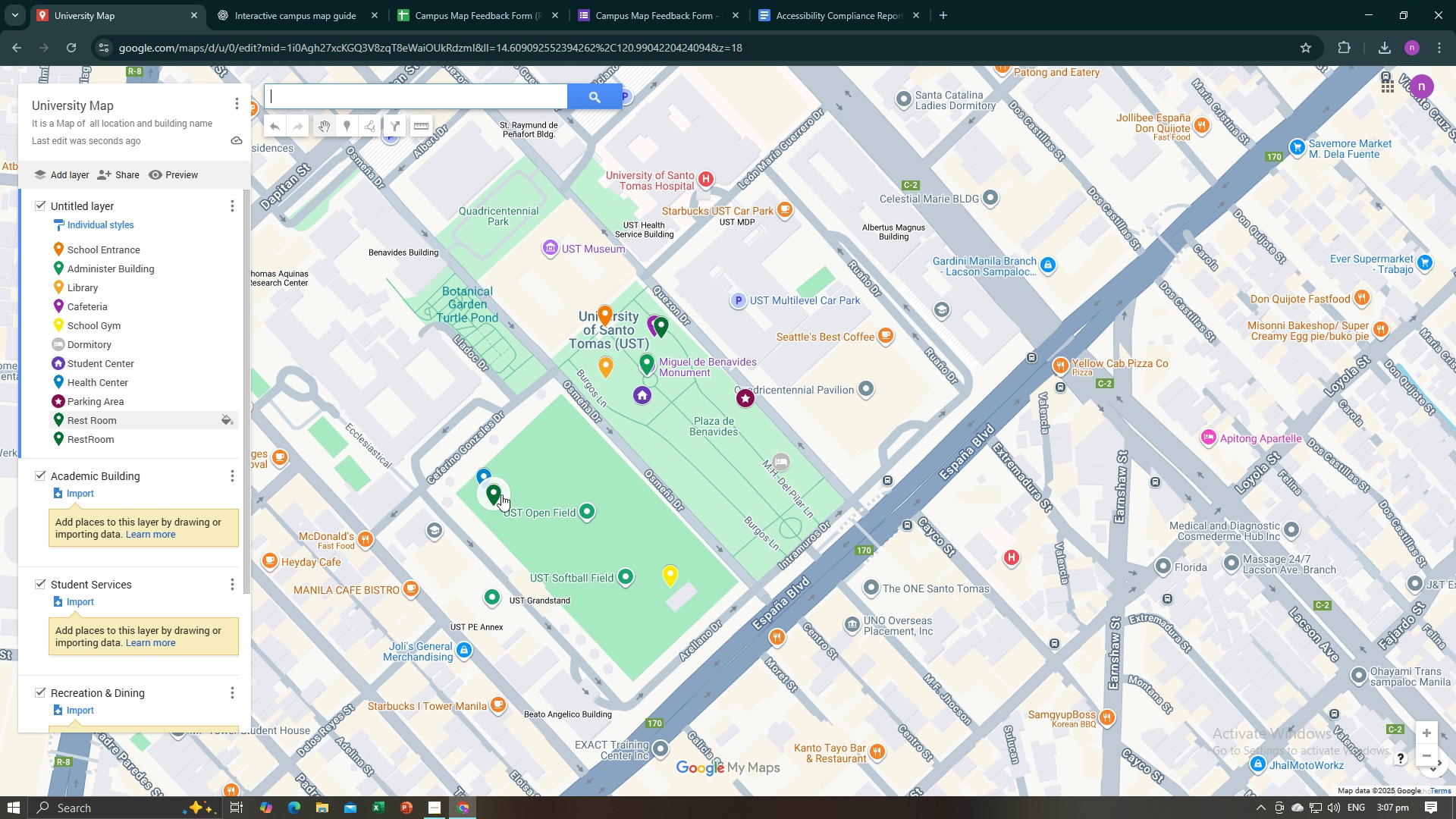 
left_click([500, 497])
 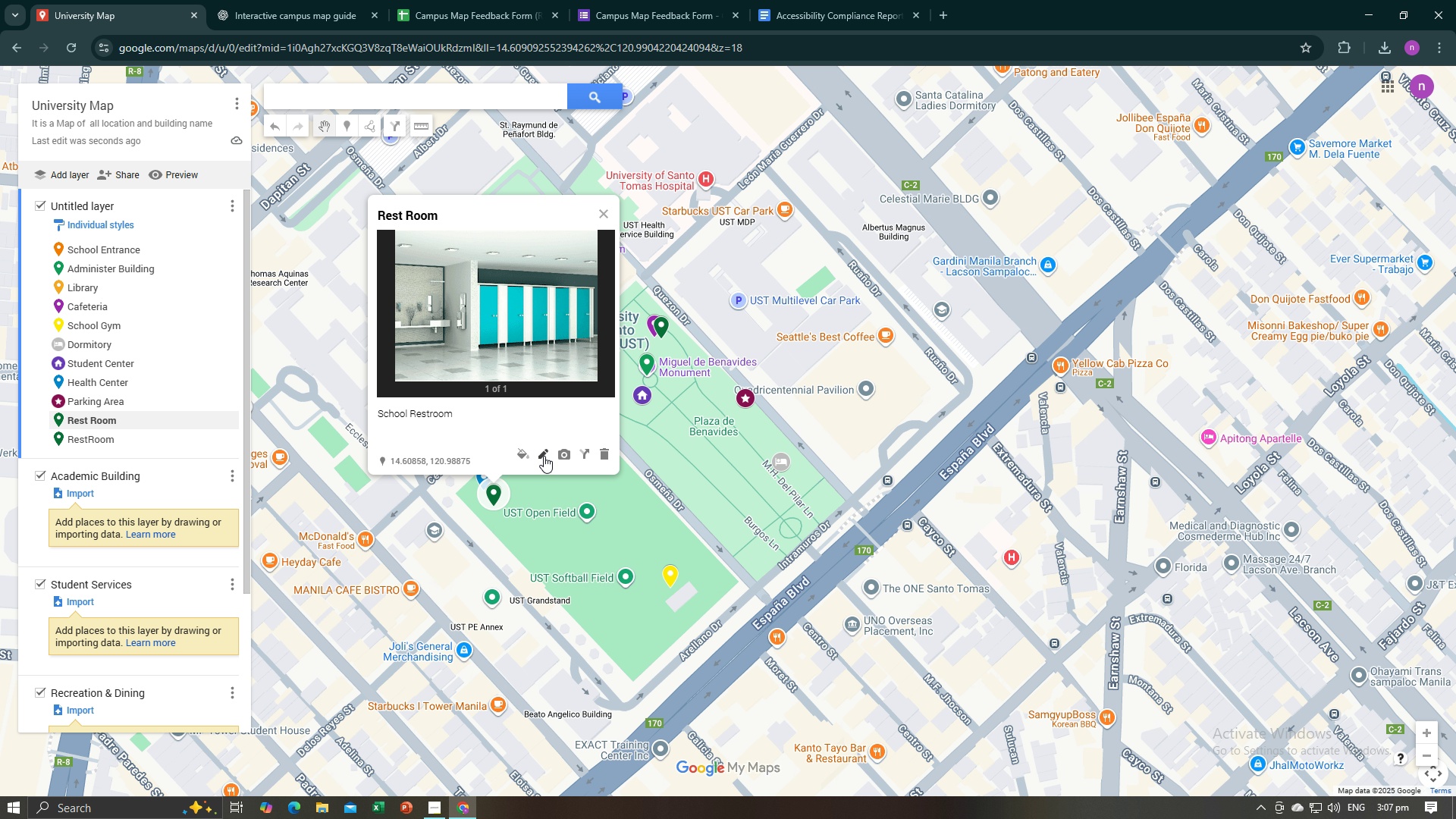 
left_click([543, 456])
 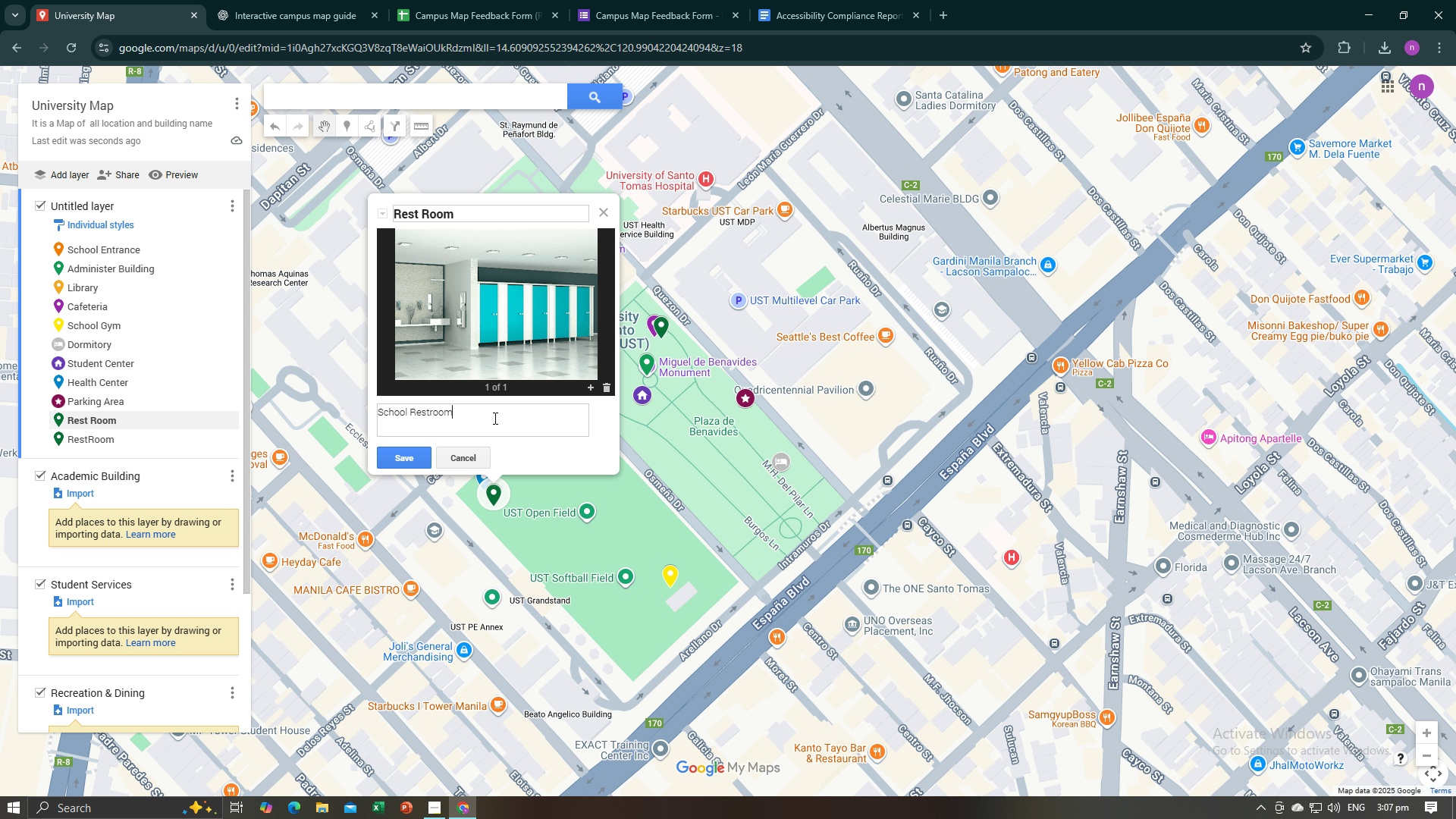 
left_click([494, 418])
 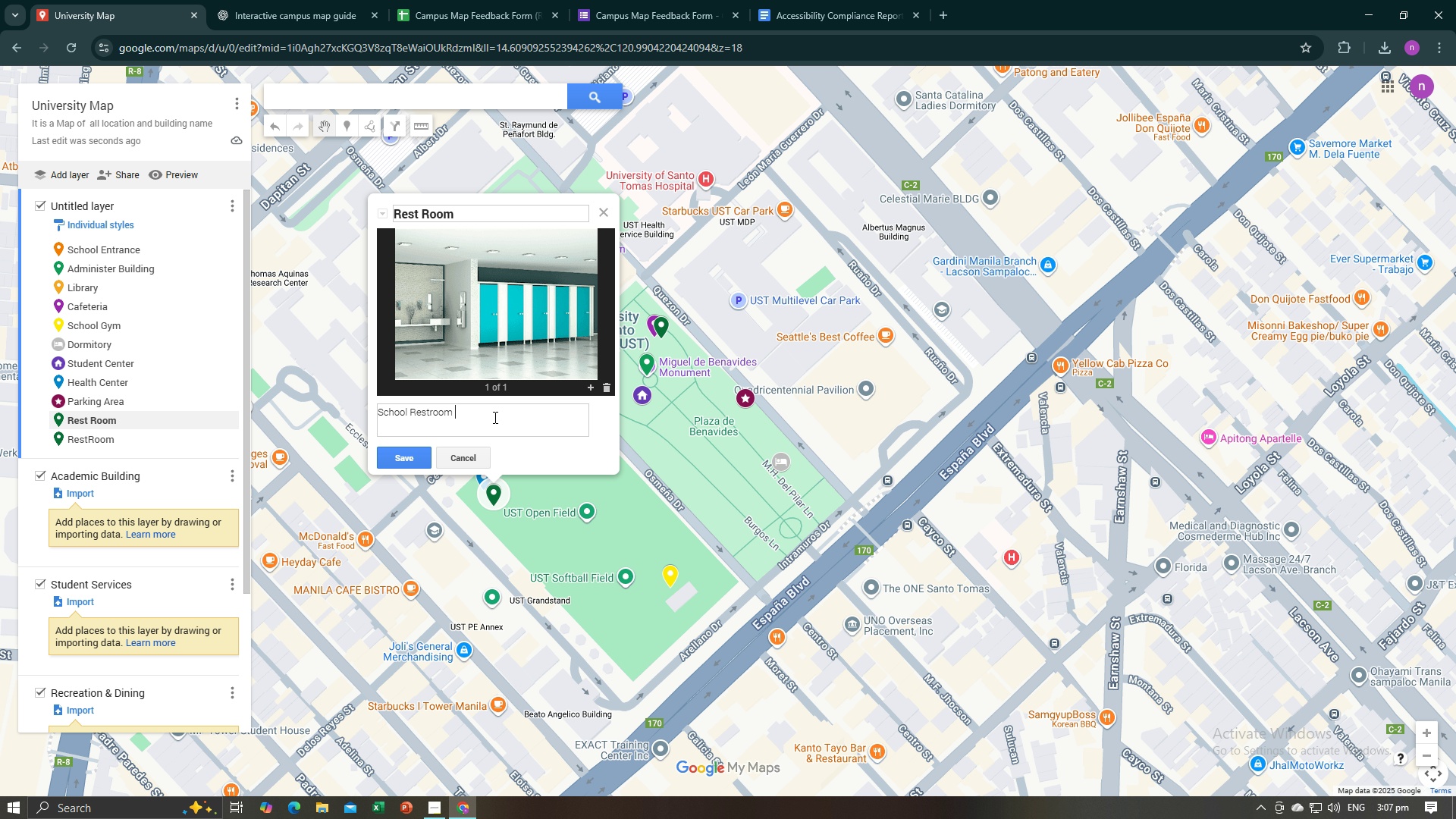 
type( close to cln)
key(Backspace)
type(ini )
key(Backspace)
type(n )
key(Backspace)
key(Backspace)
type(v)
key(Backspace)
type(c )
 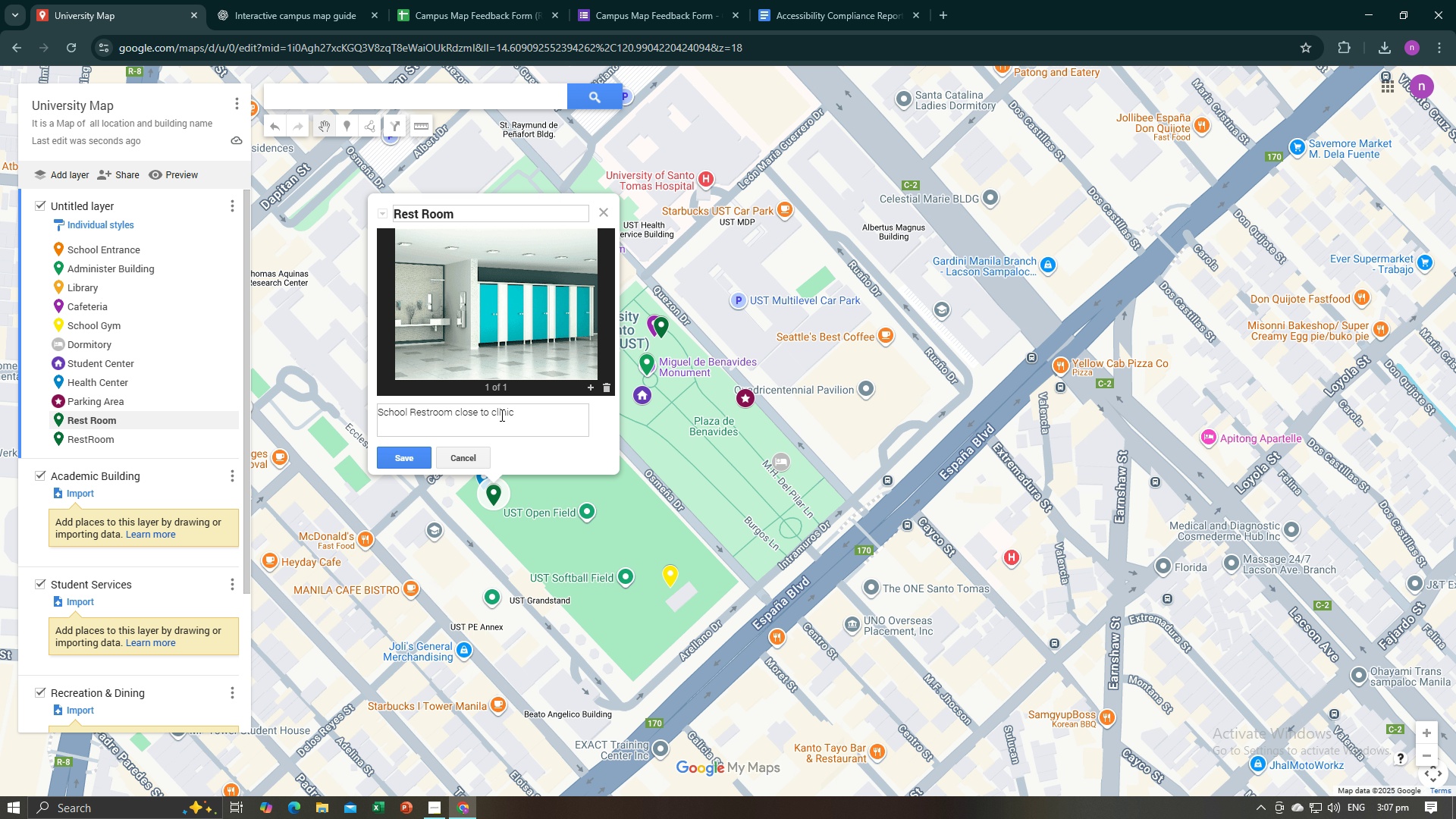 
left_click([497, 415])
 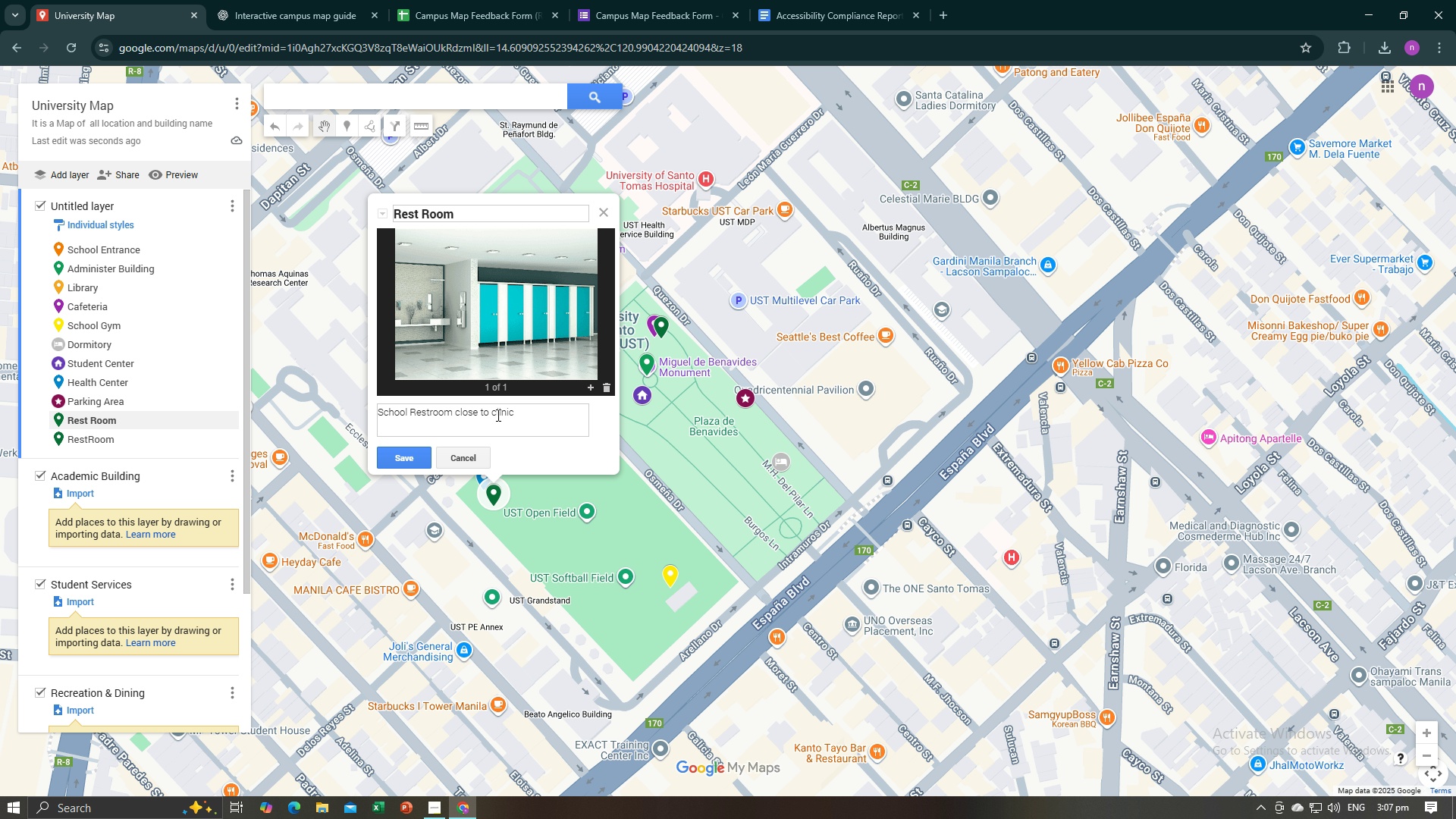 
key(Backspace)
 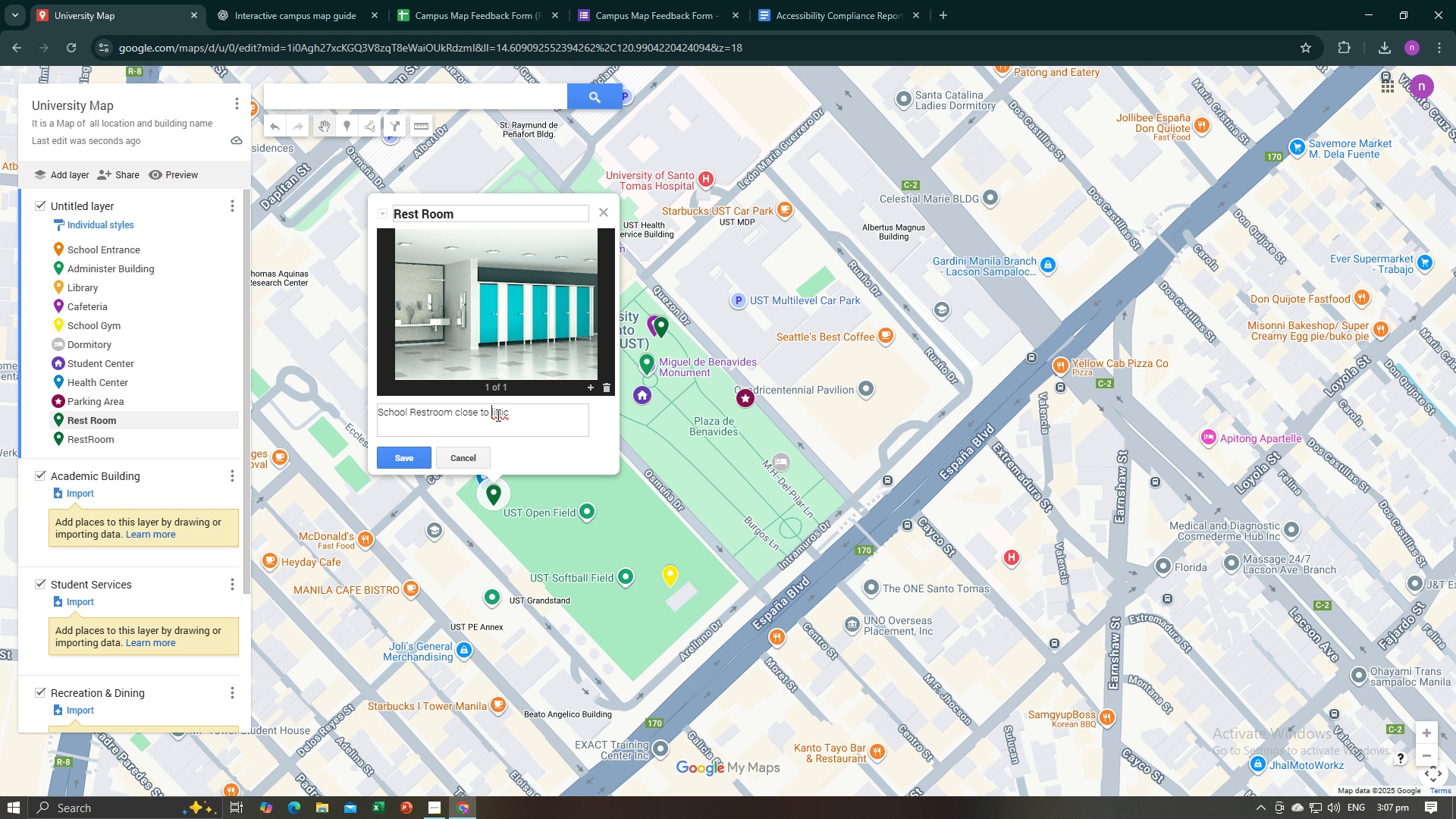 
key(Shift+C)
 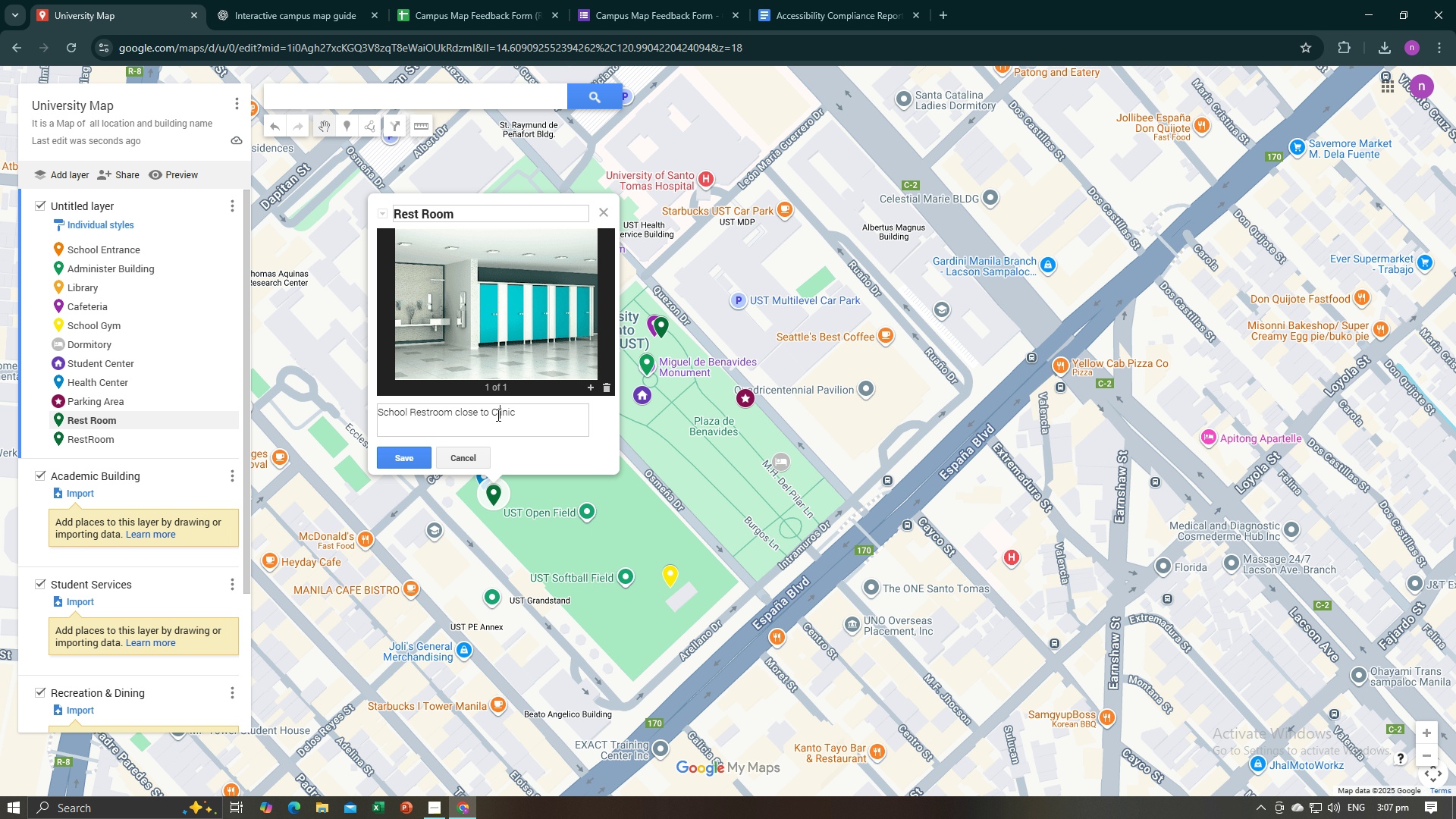 
key(ArrowRight)
 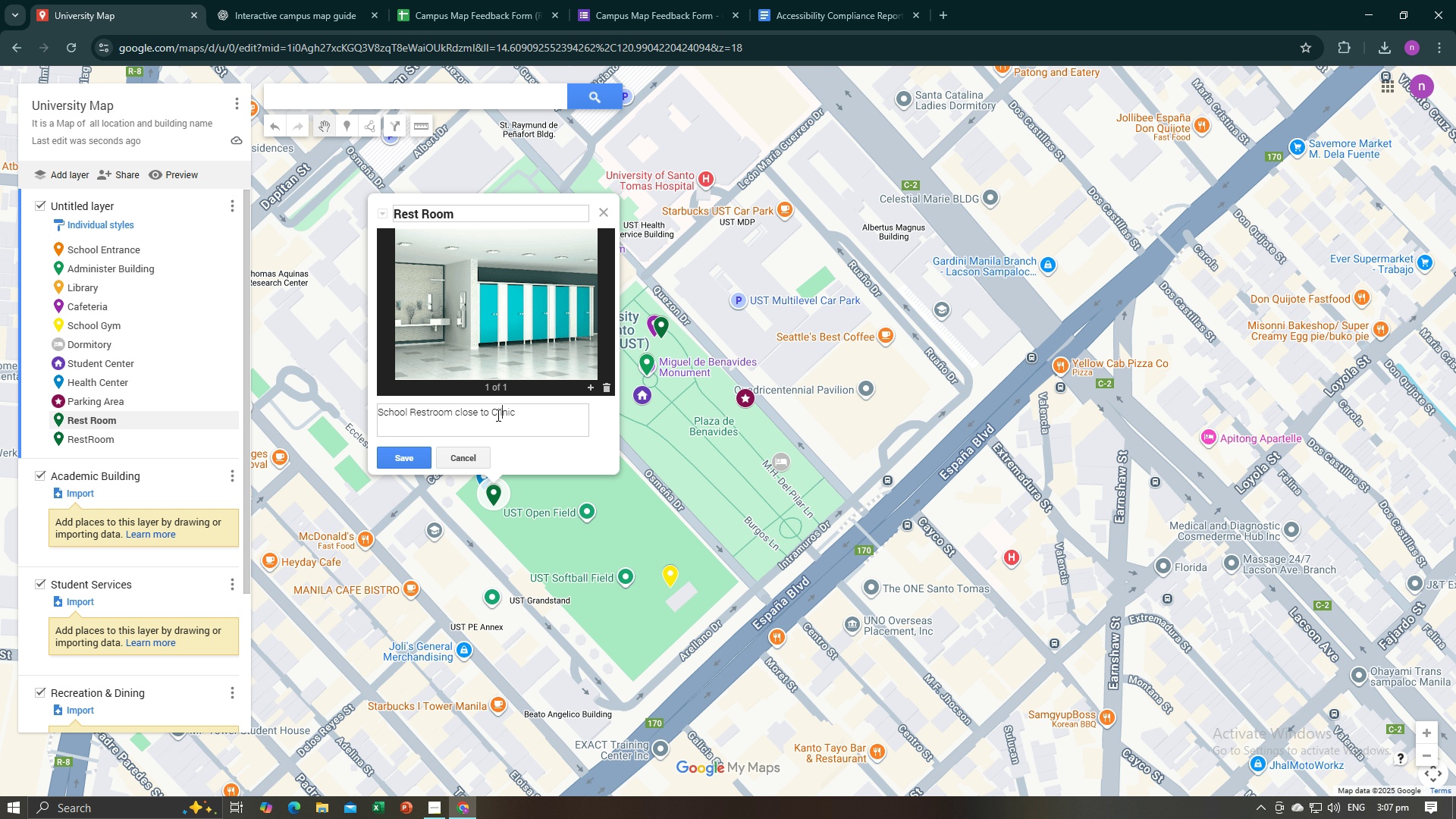 
key(ArrowRight)
 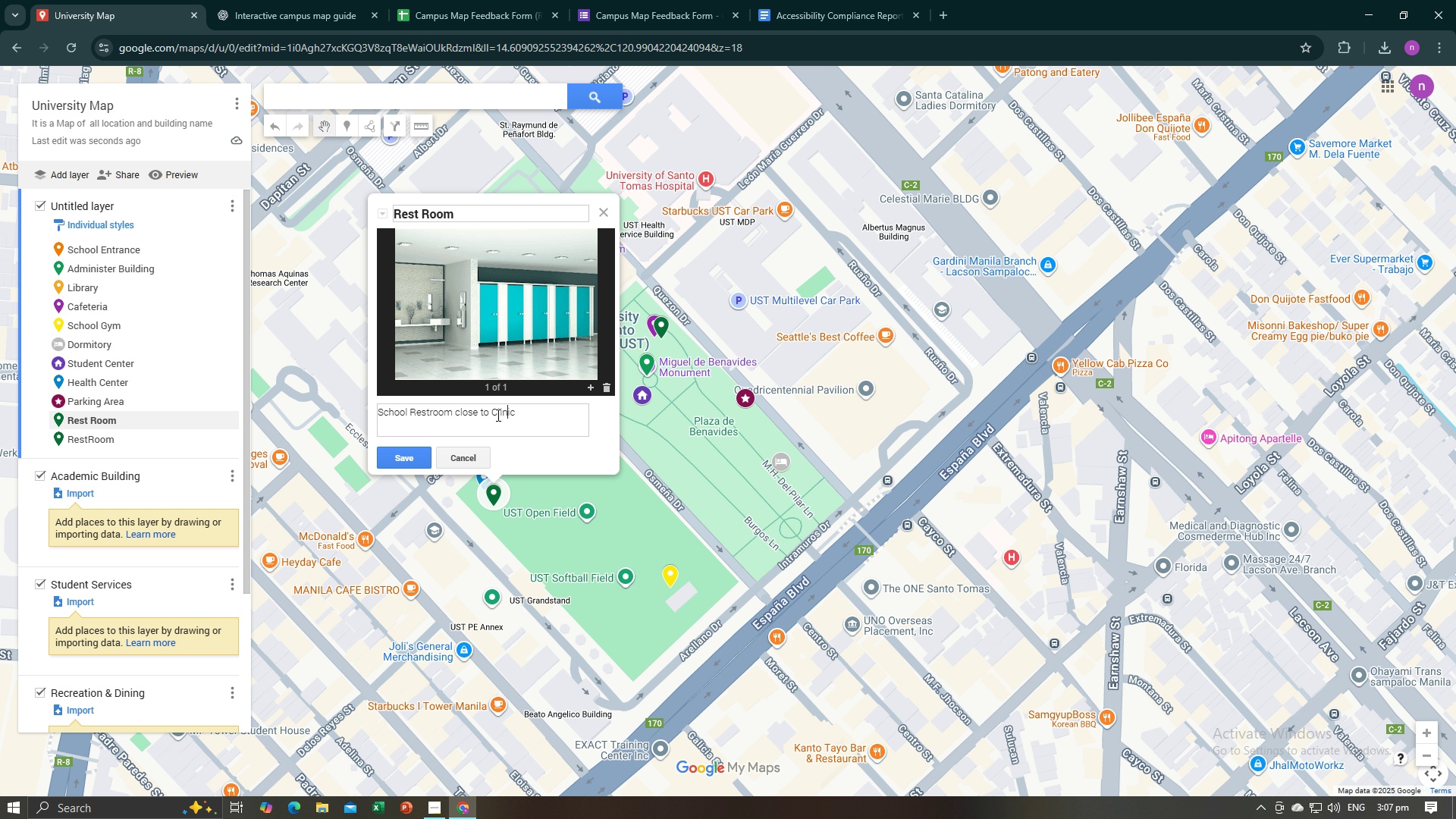 
key(ArrowRight)
 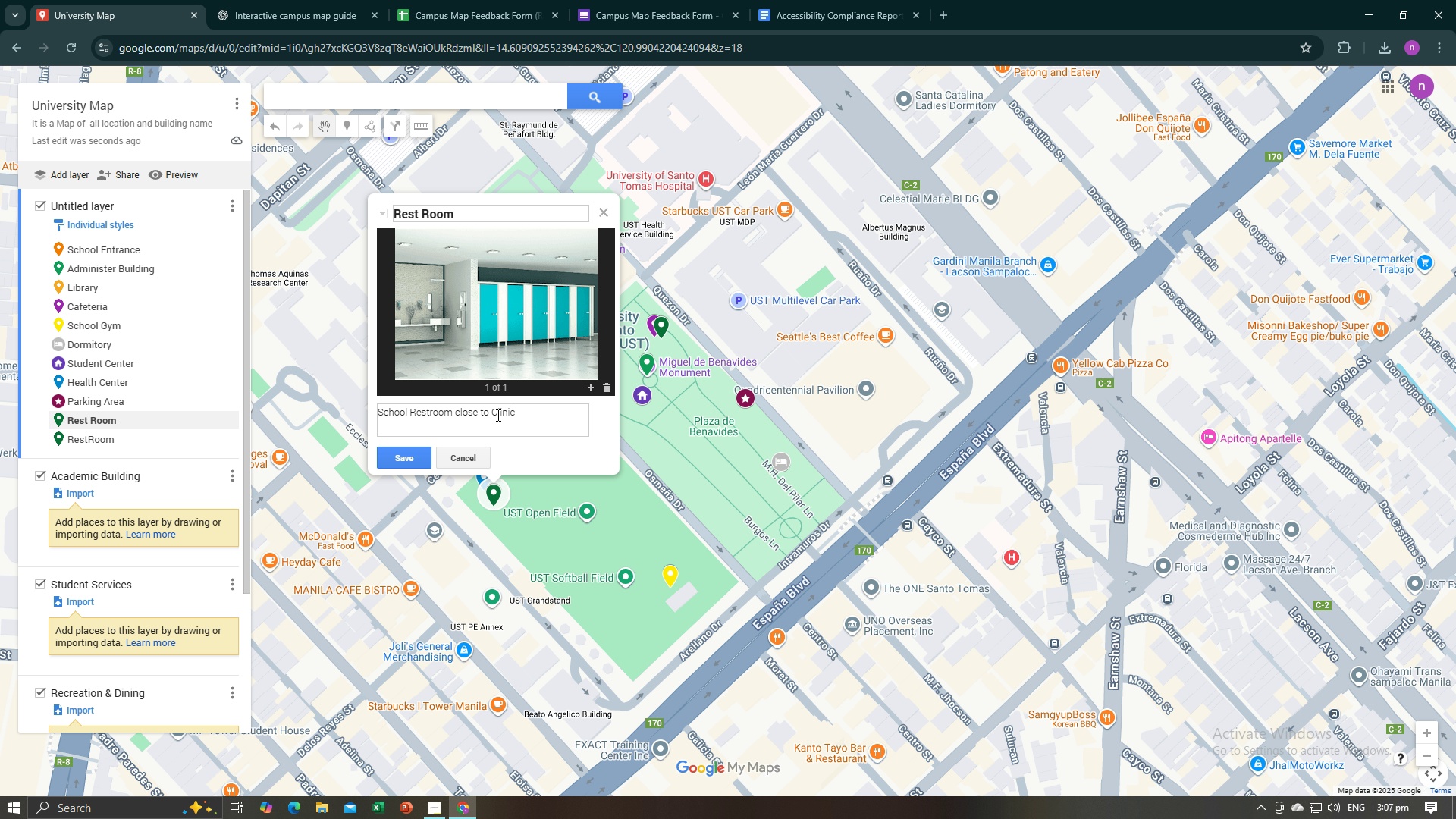 
key(ArrowRight)
 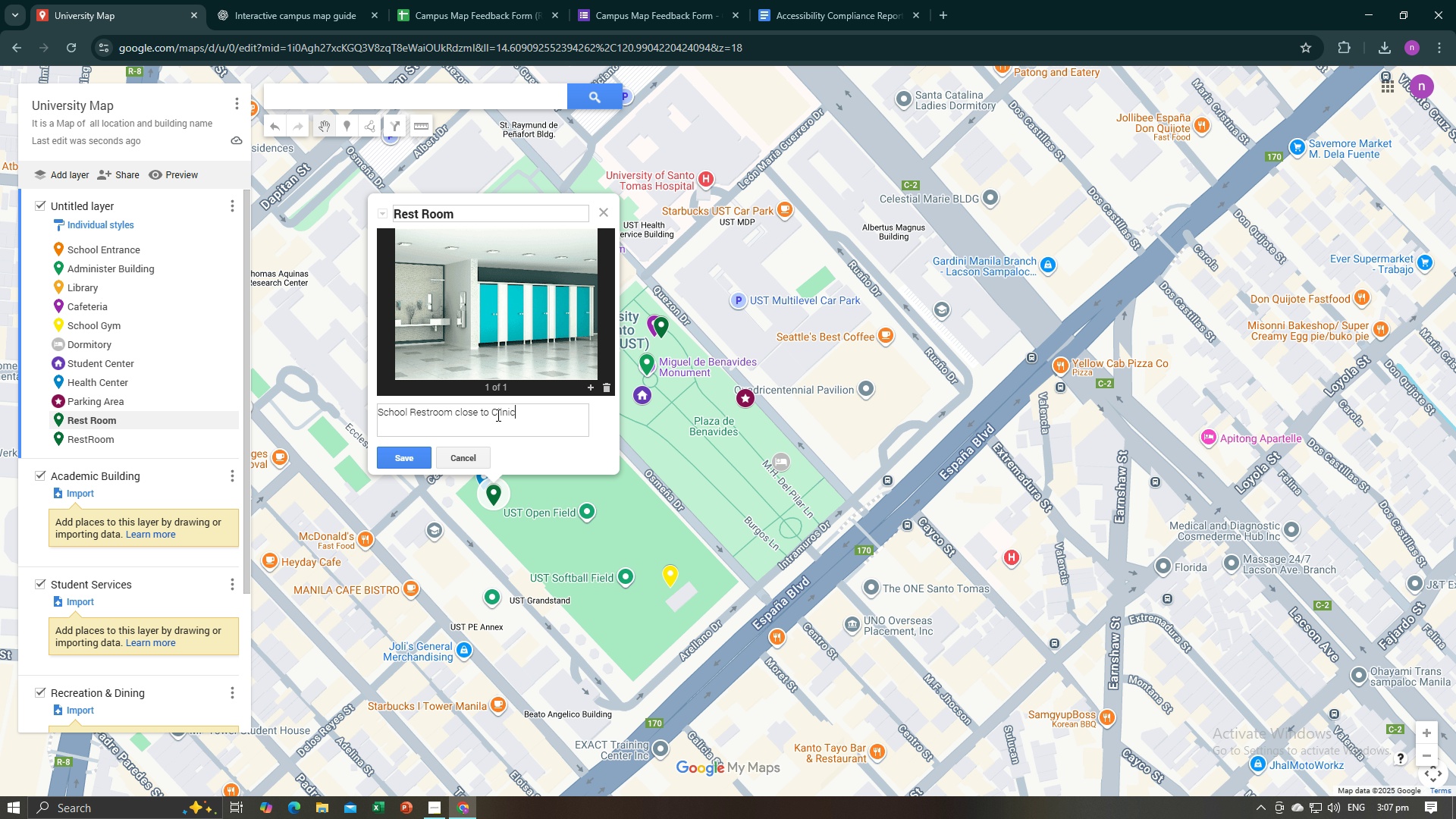 
key(ArrowRight)
 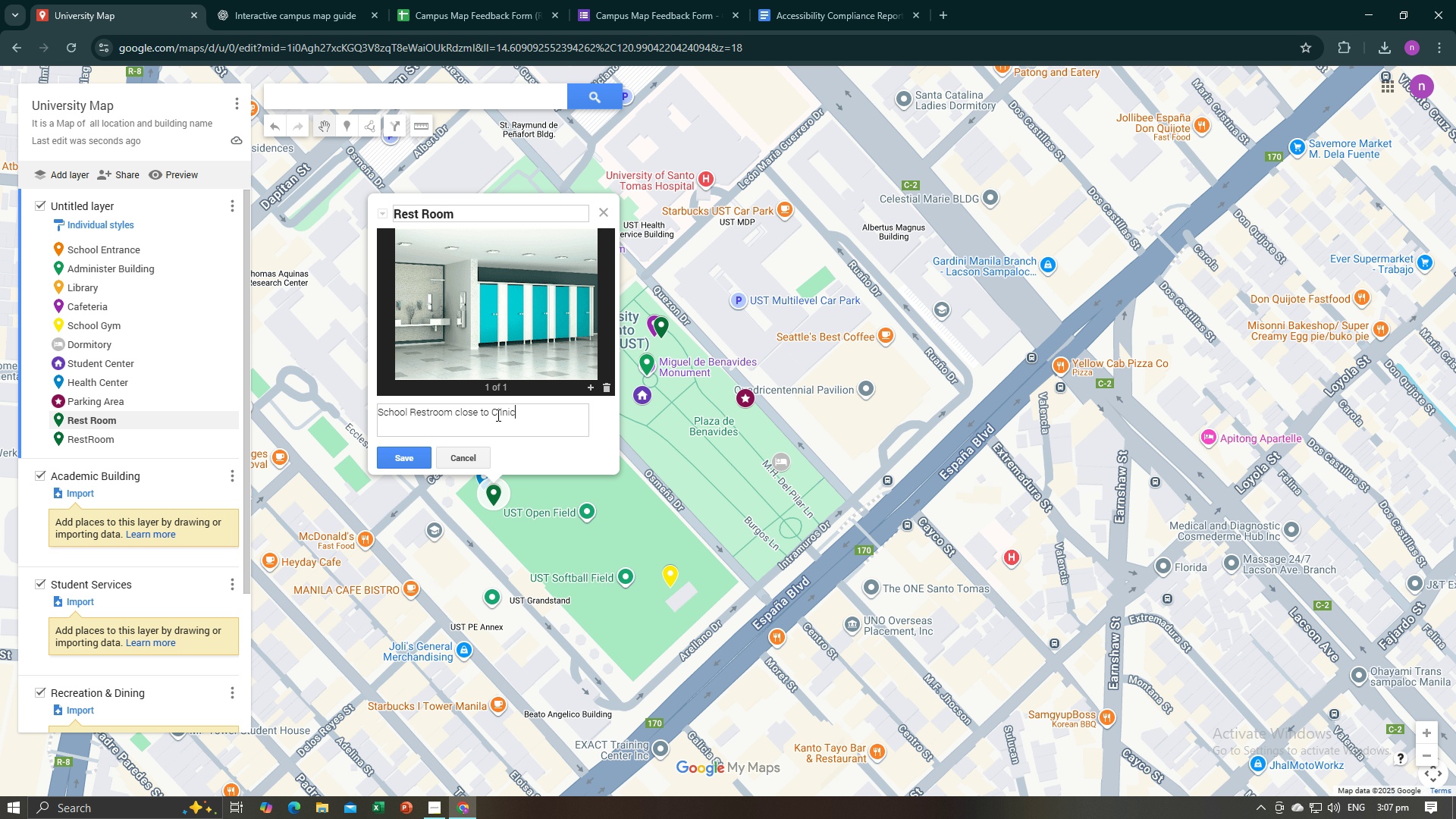 
type( of the school)
 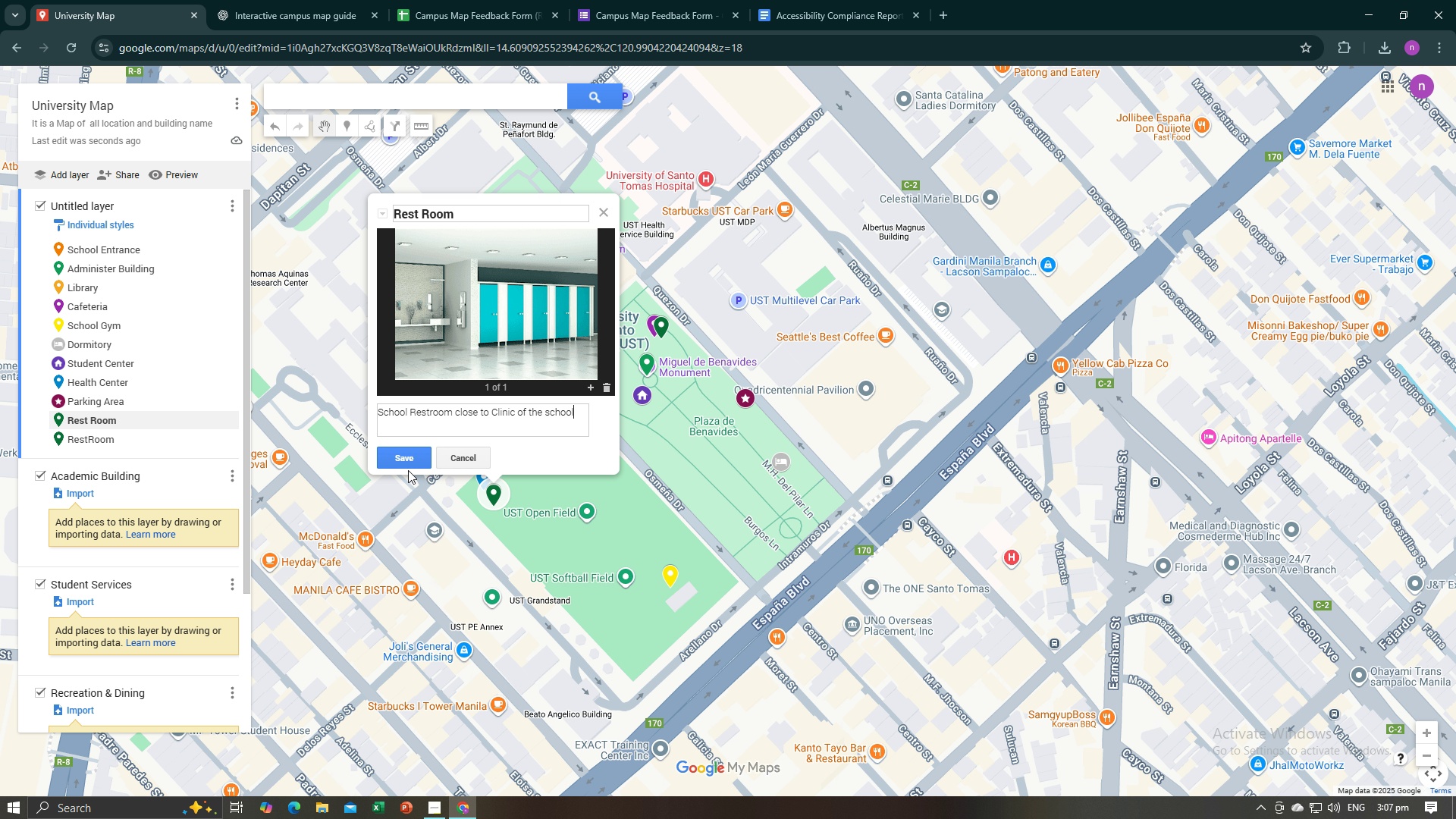 
left_click_drag(start_coordinate=[407, 460], to_coordinate=[394, 462])
 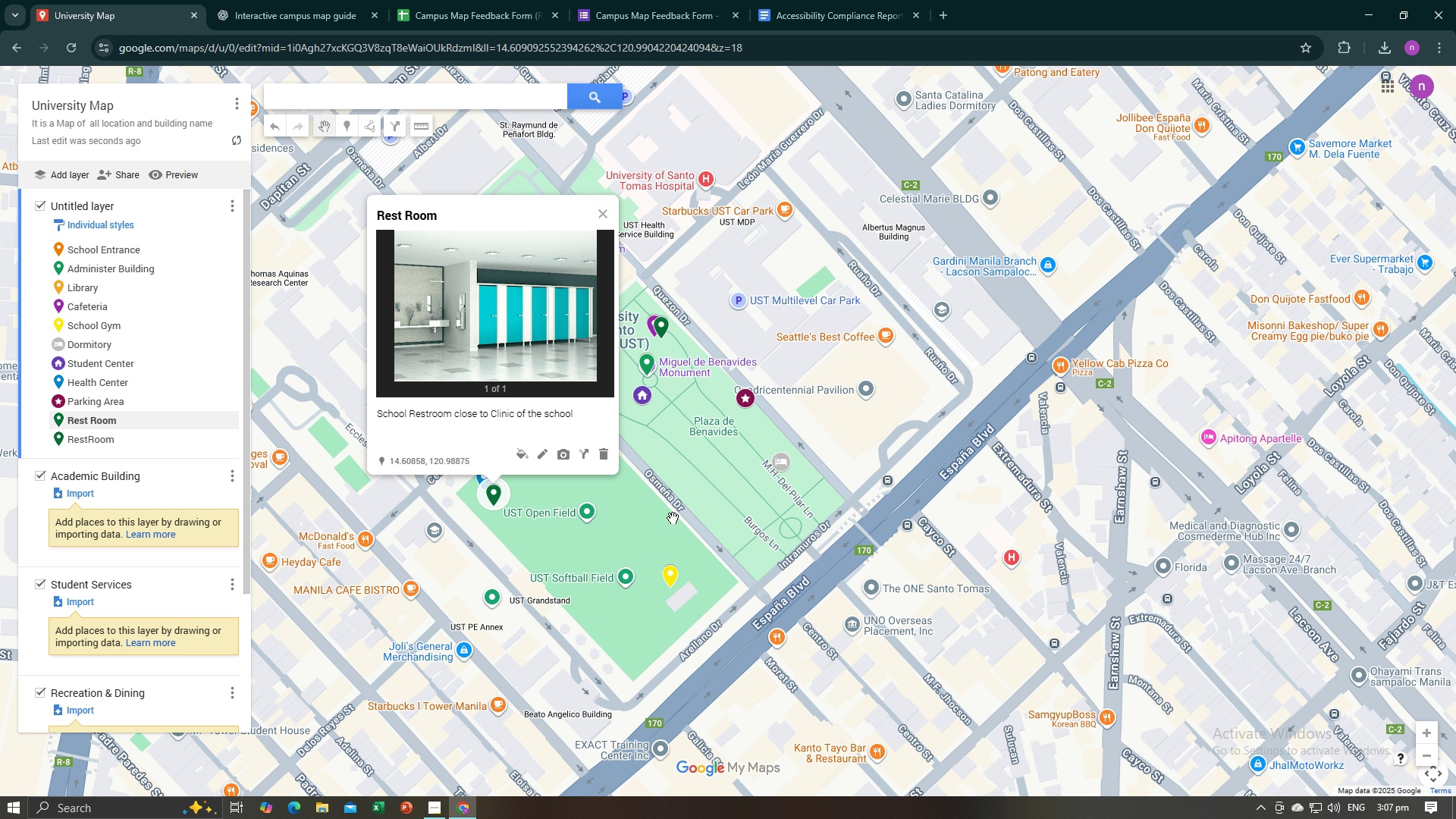 
left_click([692, 515])
 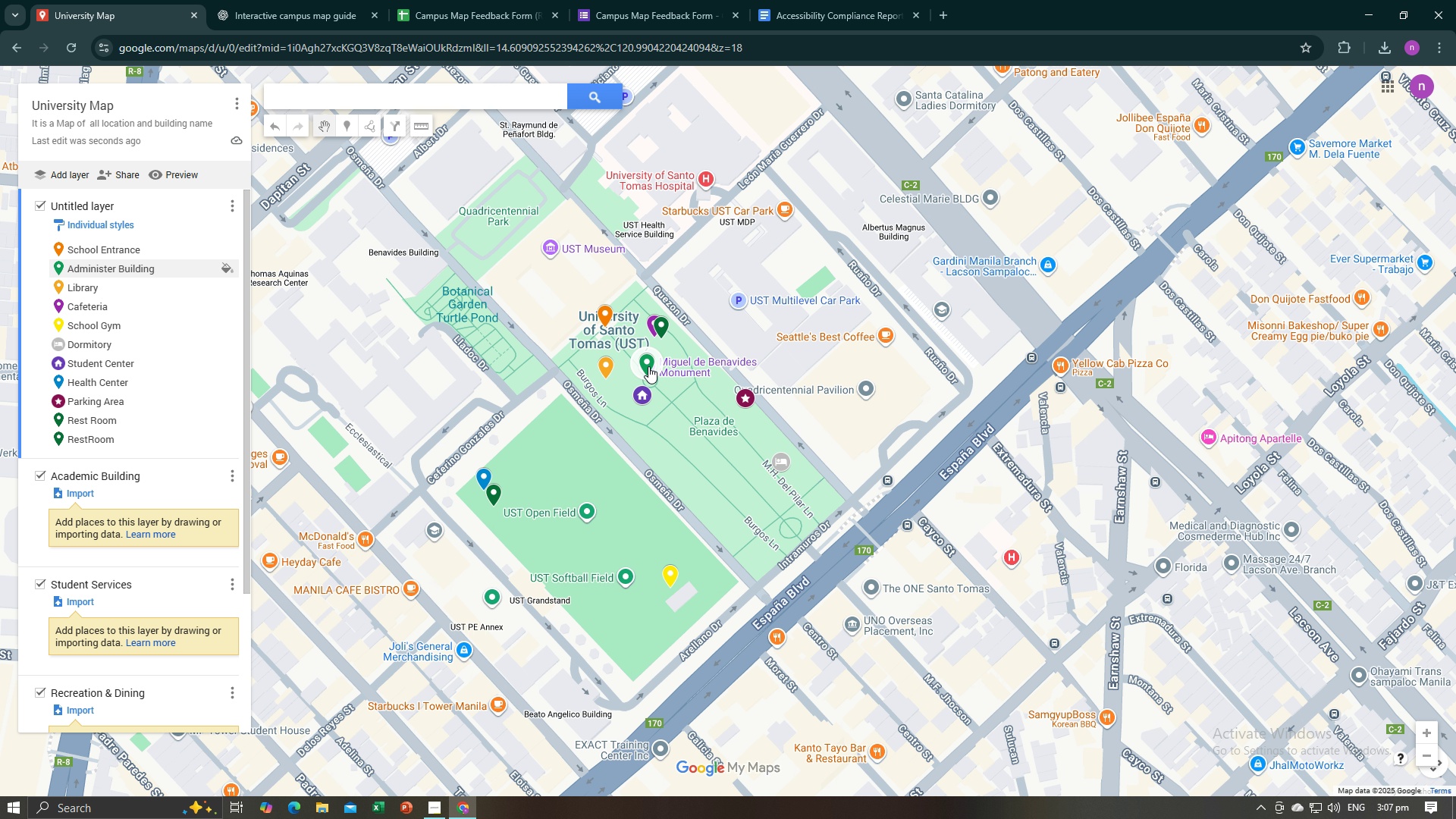 
left_click([648, 366])
 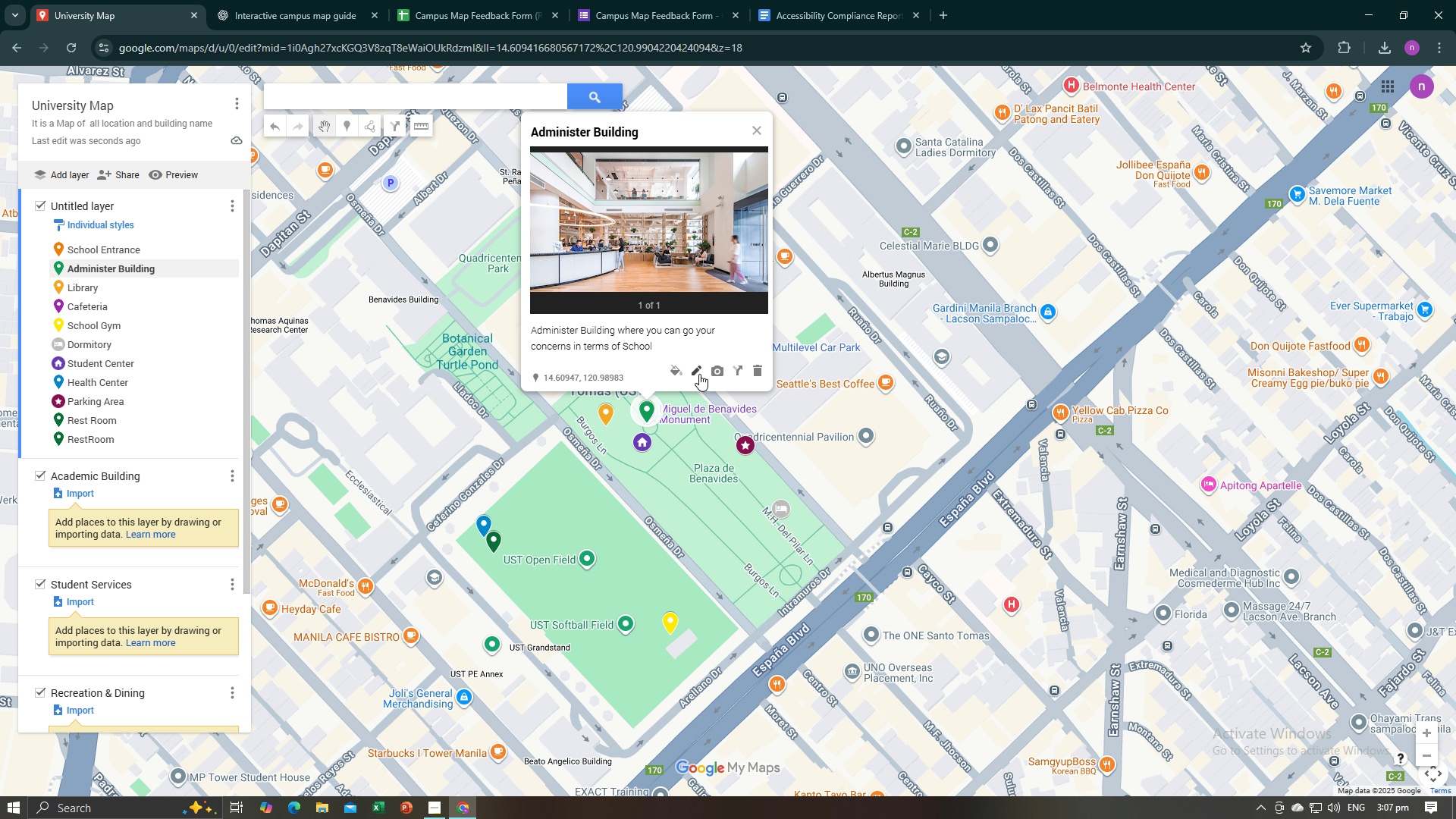 
left_click([699, 374])
 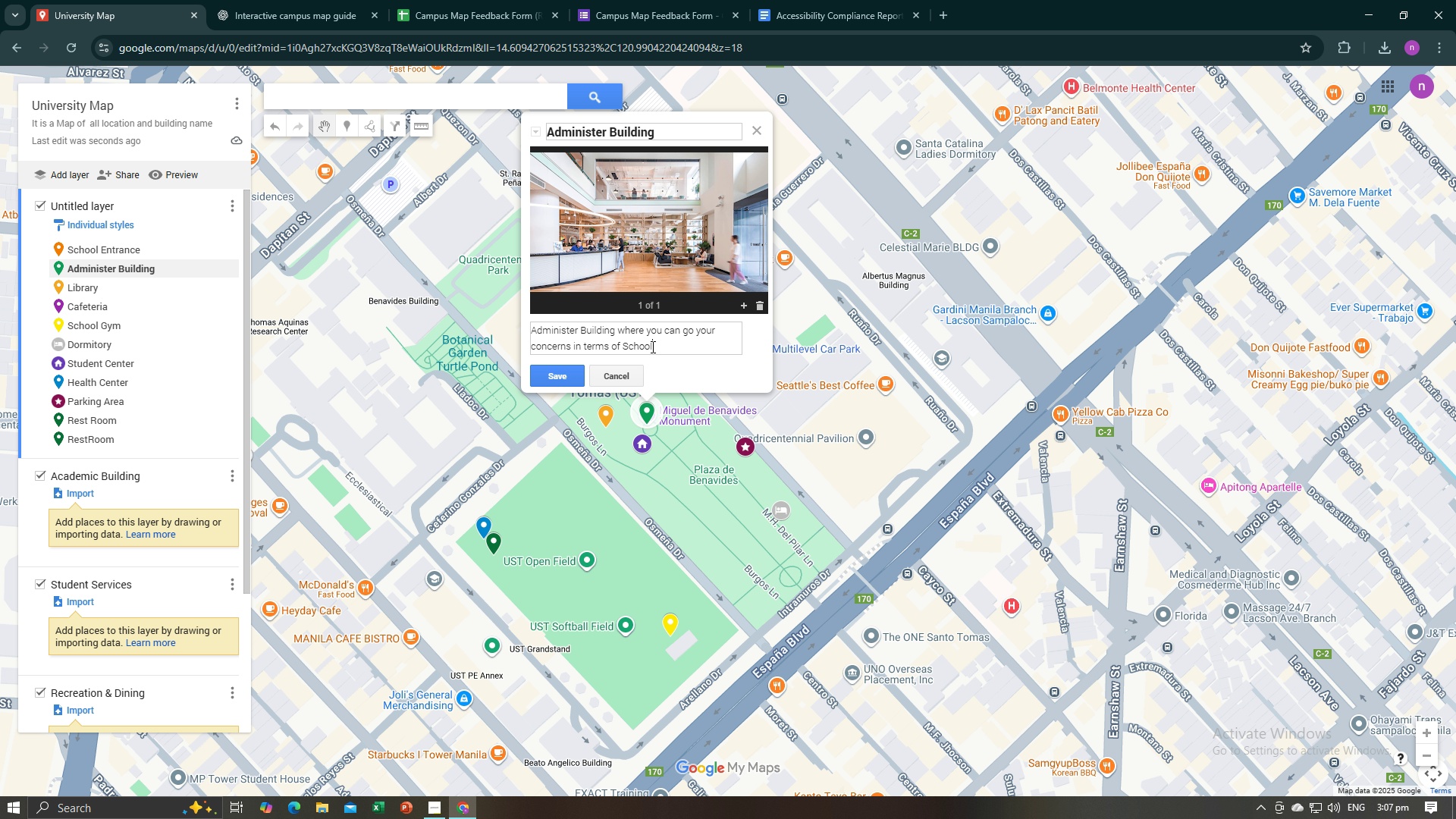 
left_click([651, 347])
 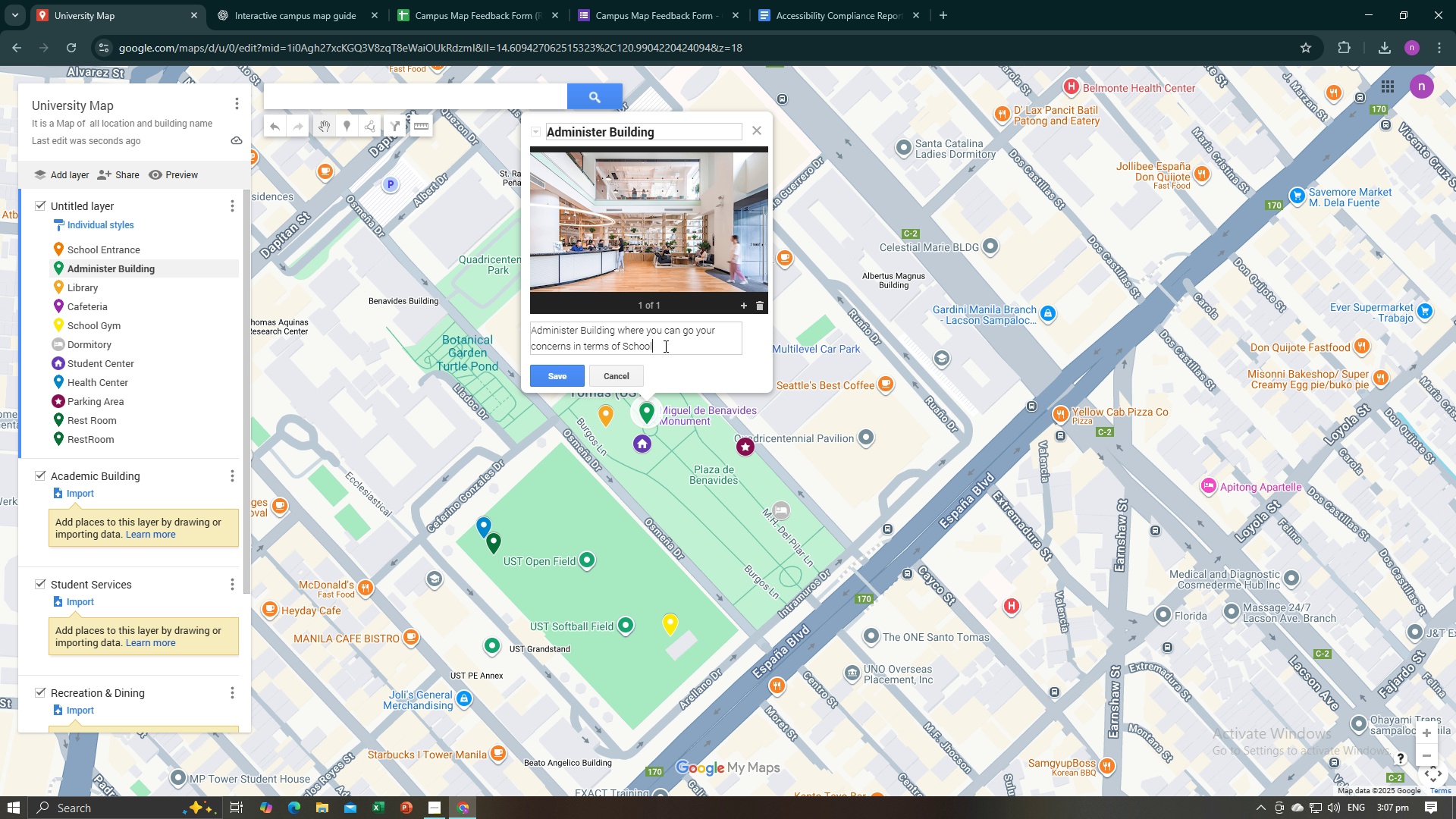 
type( ne)
key(Backspace)
type(ear )
key(Backspace)
key(Backspace)
key(Backspace)
key(Backspace)
key(Backspace)
type(view)
key(Backspace)
key(Backspace)
key(Backspace)
key(Backspace)
key(Backspace)
type(. N)
key(Backspace)
type(View in the entrance of school)
 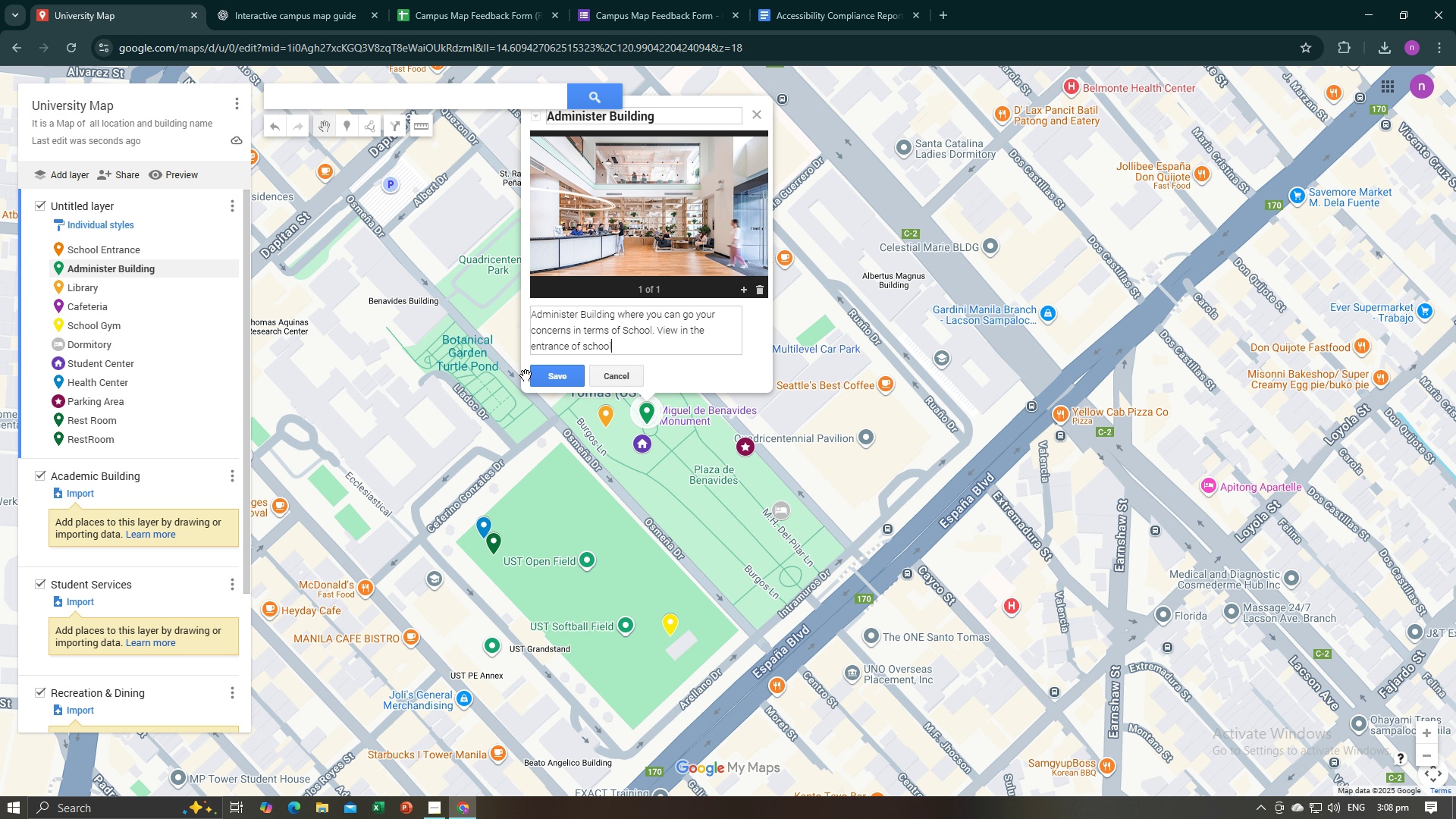 
left_click([537, 378])
 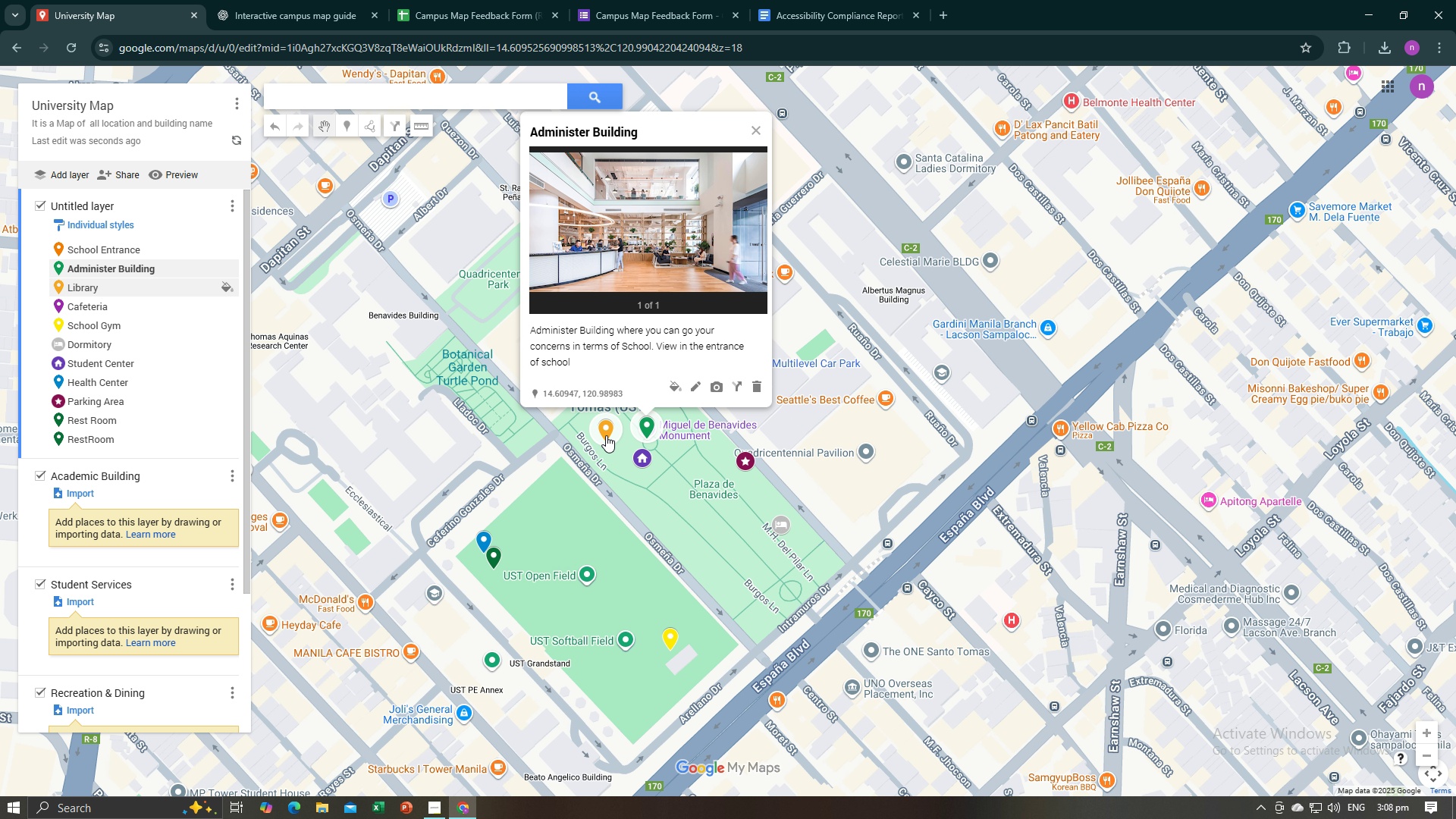 
left_click([606, 435])
 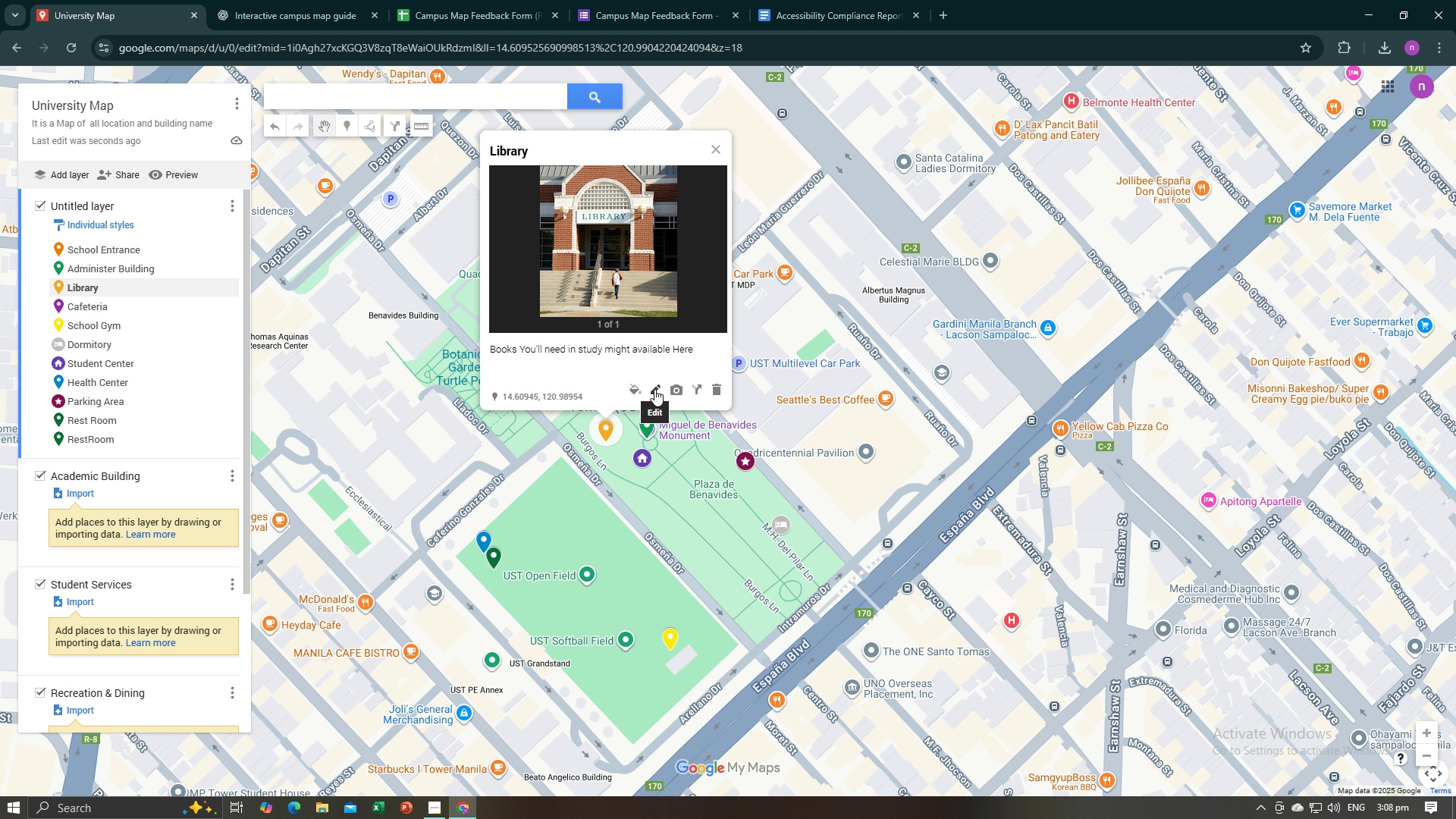 
left_click([654, 389])
 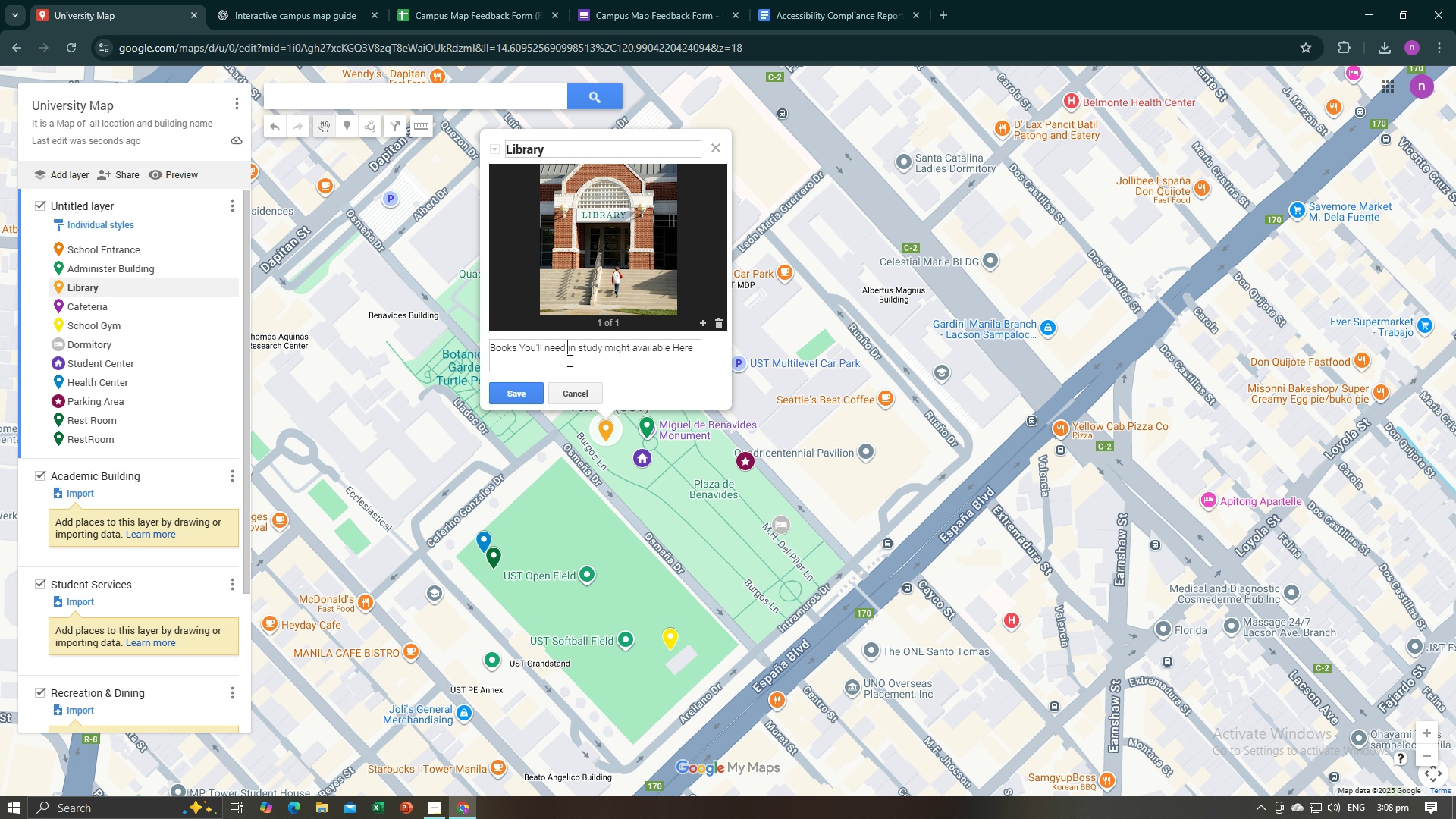 
left_click([568, 360])
 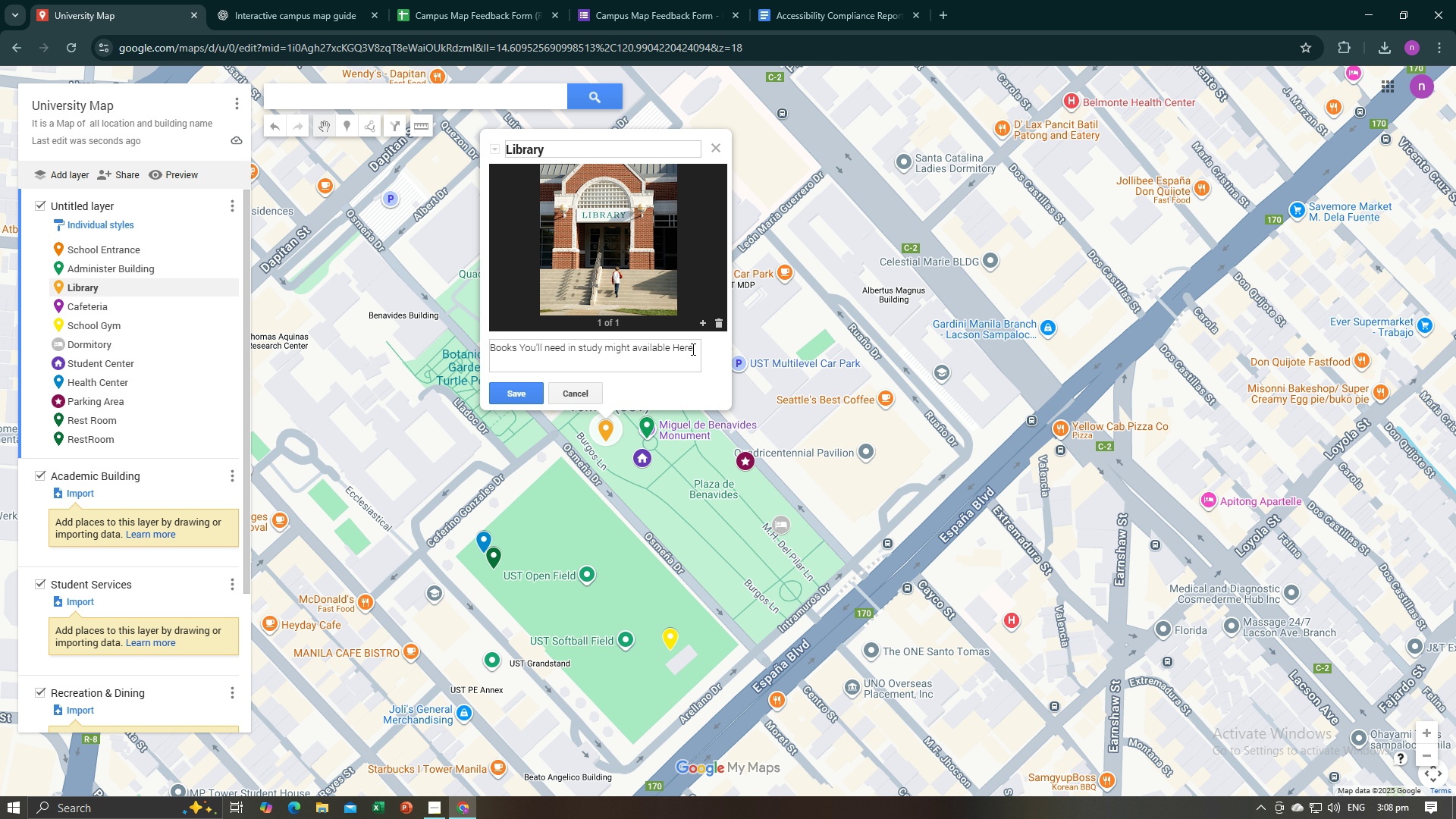 
left_click([692, 349])
 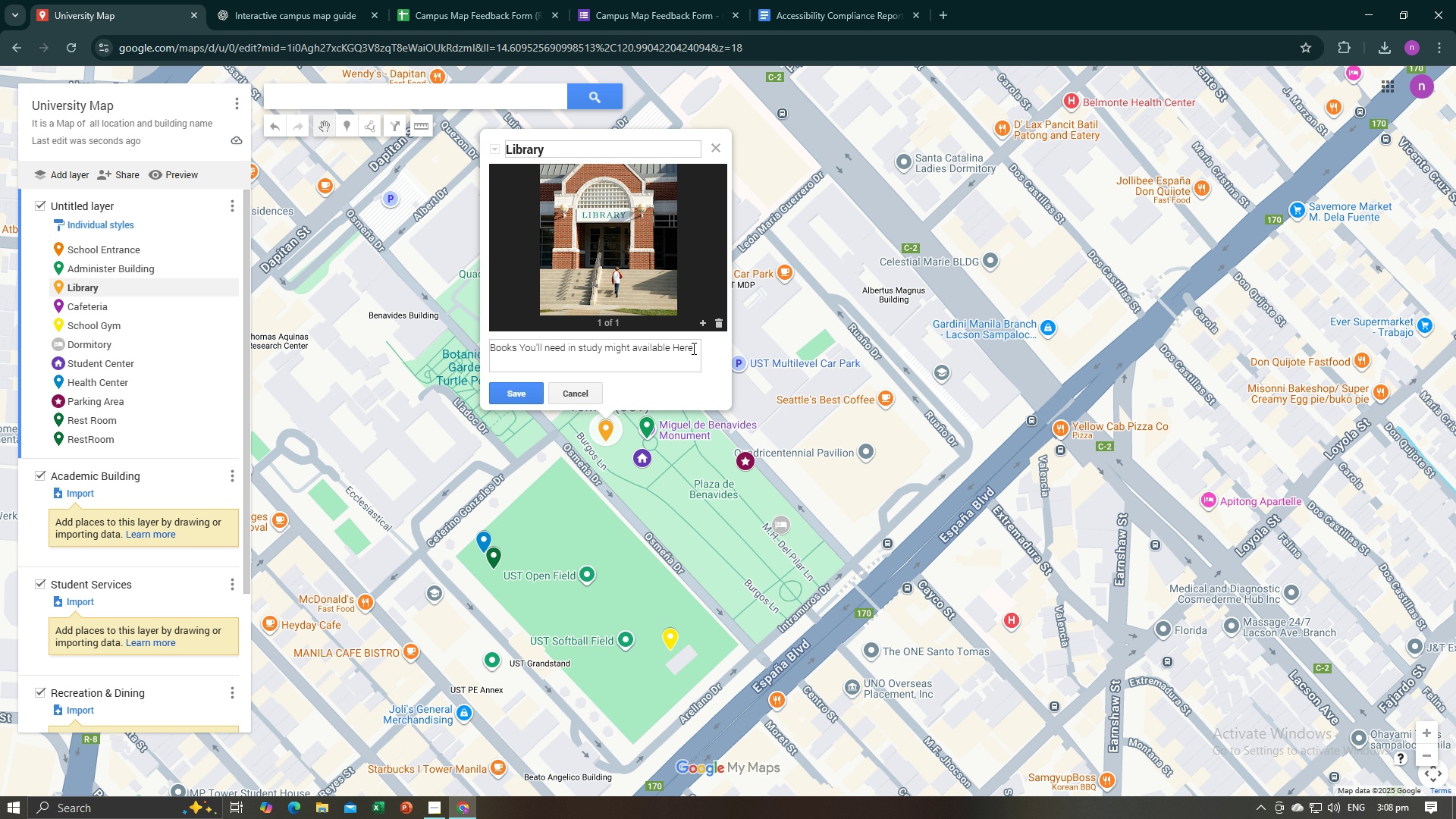 
type(. near EntrNC)
key(Backspace)
key(Backspace)
type(ANCE)
key(Backspace)
key(Backspace)
key(Backspace)
key(Backspace)
type(ance)
 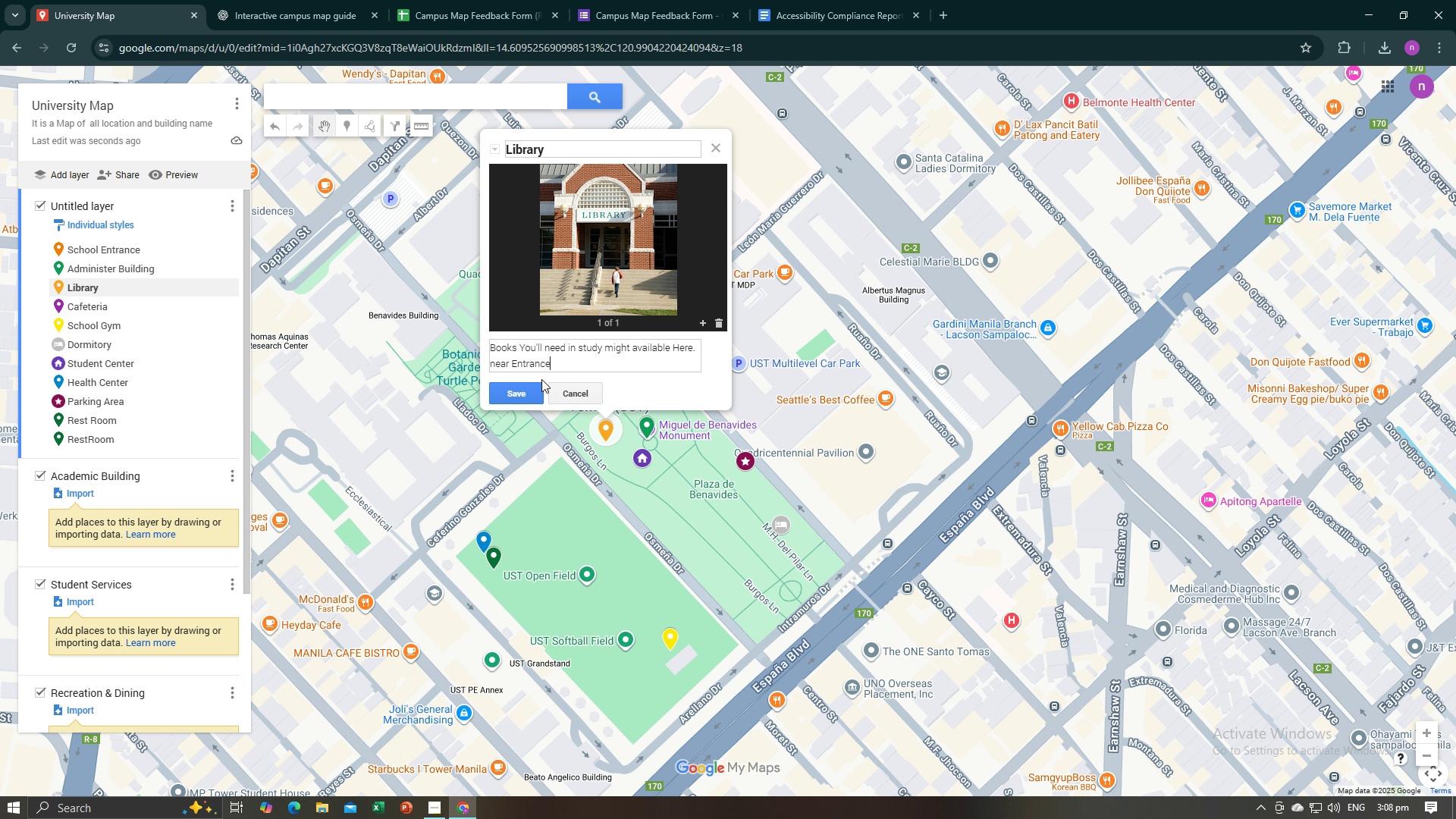 
left_click([528, 391])
 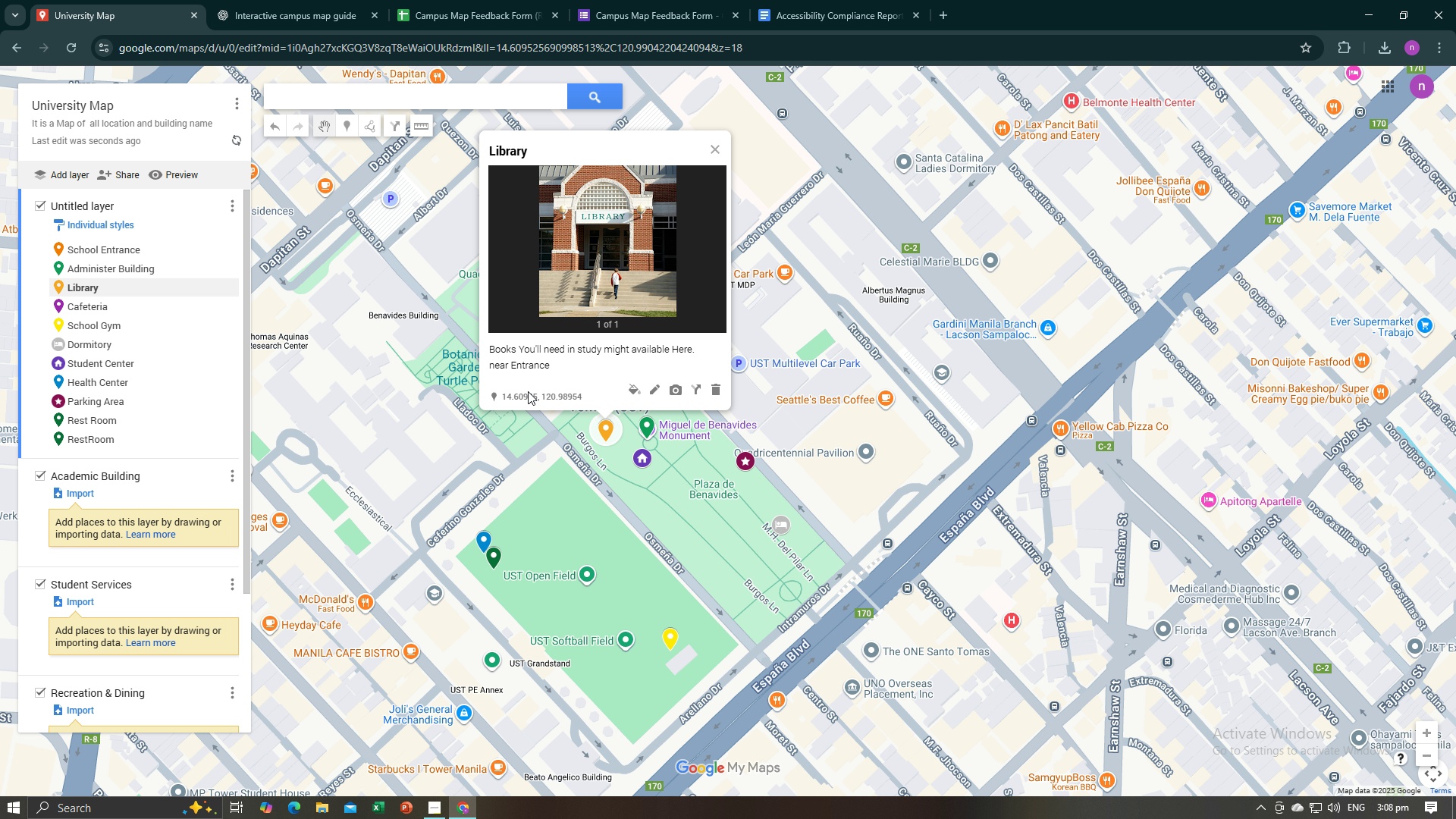 
key(Alt+AltLeft)
 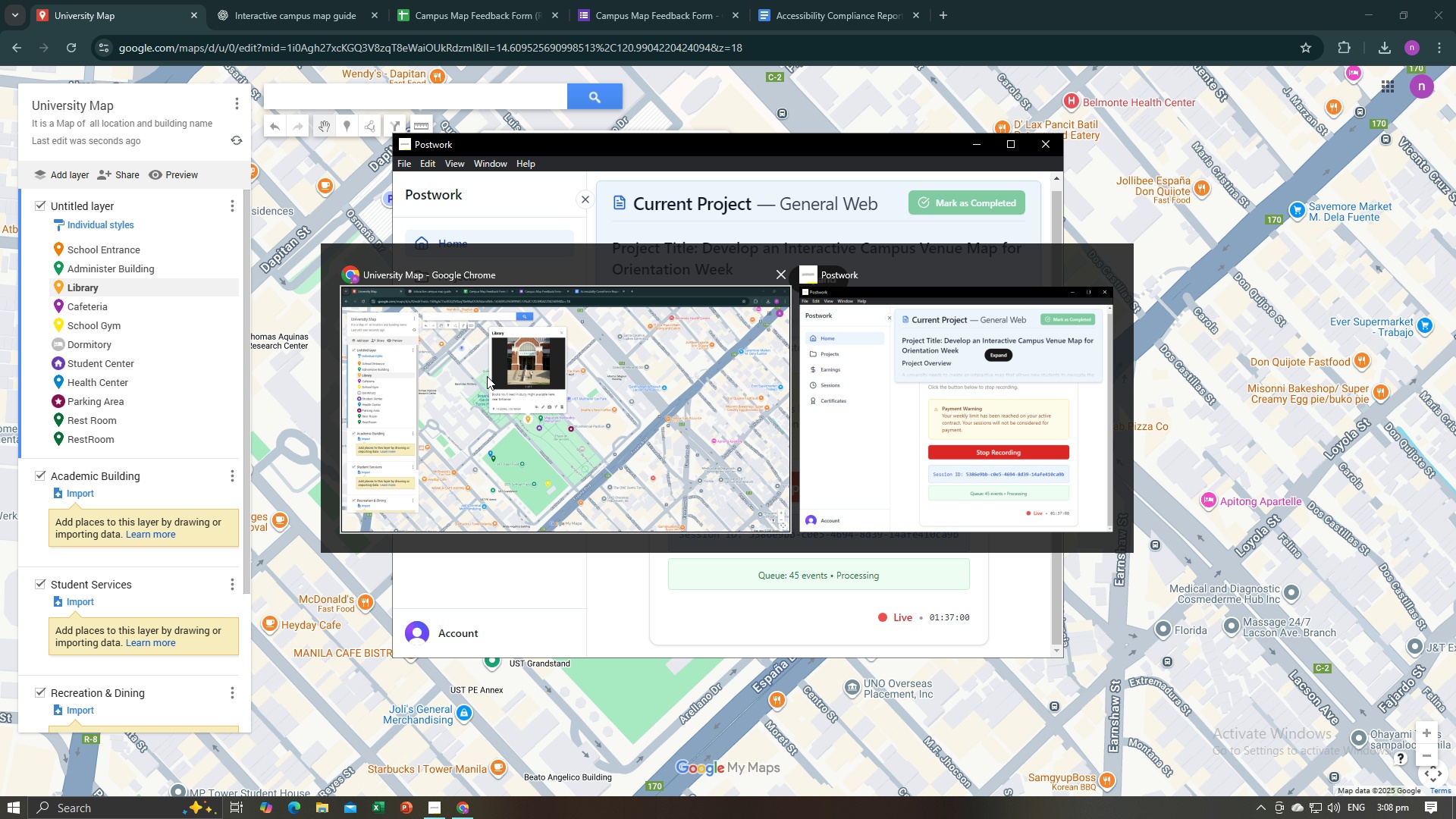 
key(Alt+Tab)